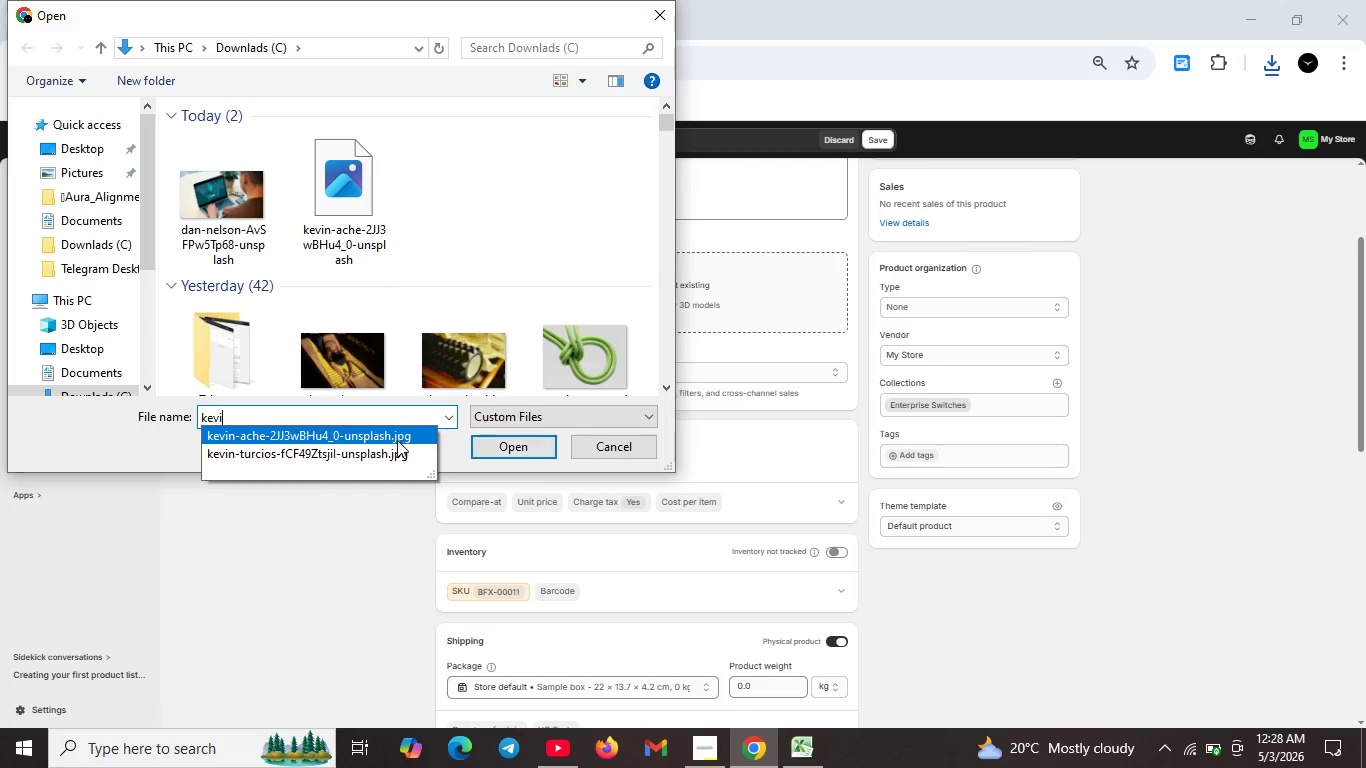 
left_click([397, 440])
 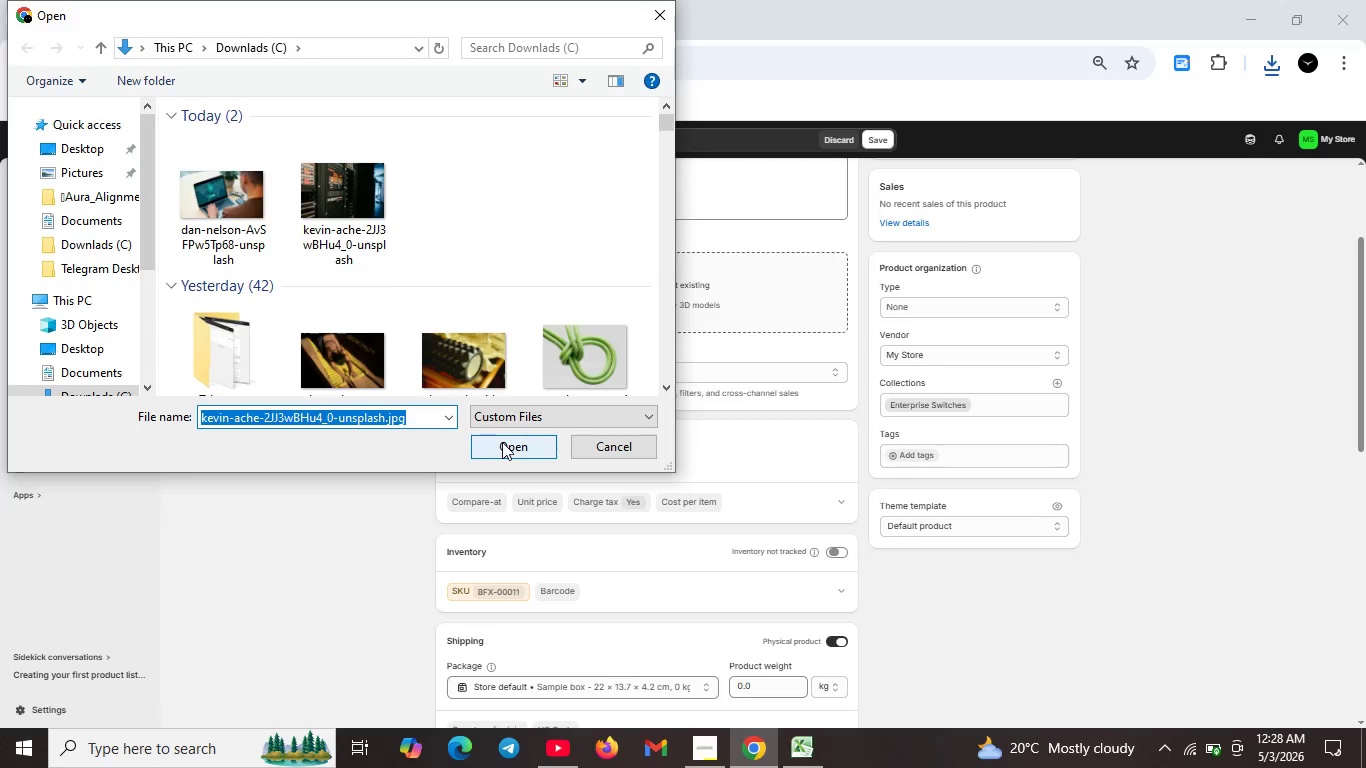 
left_click([502, 442])
 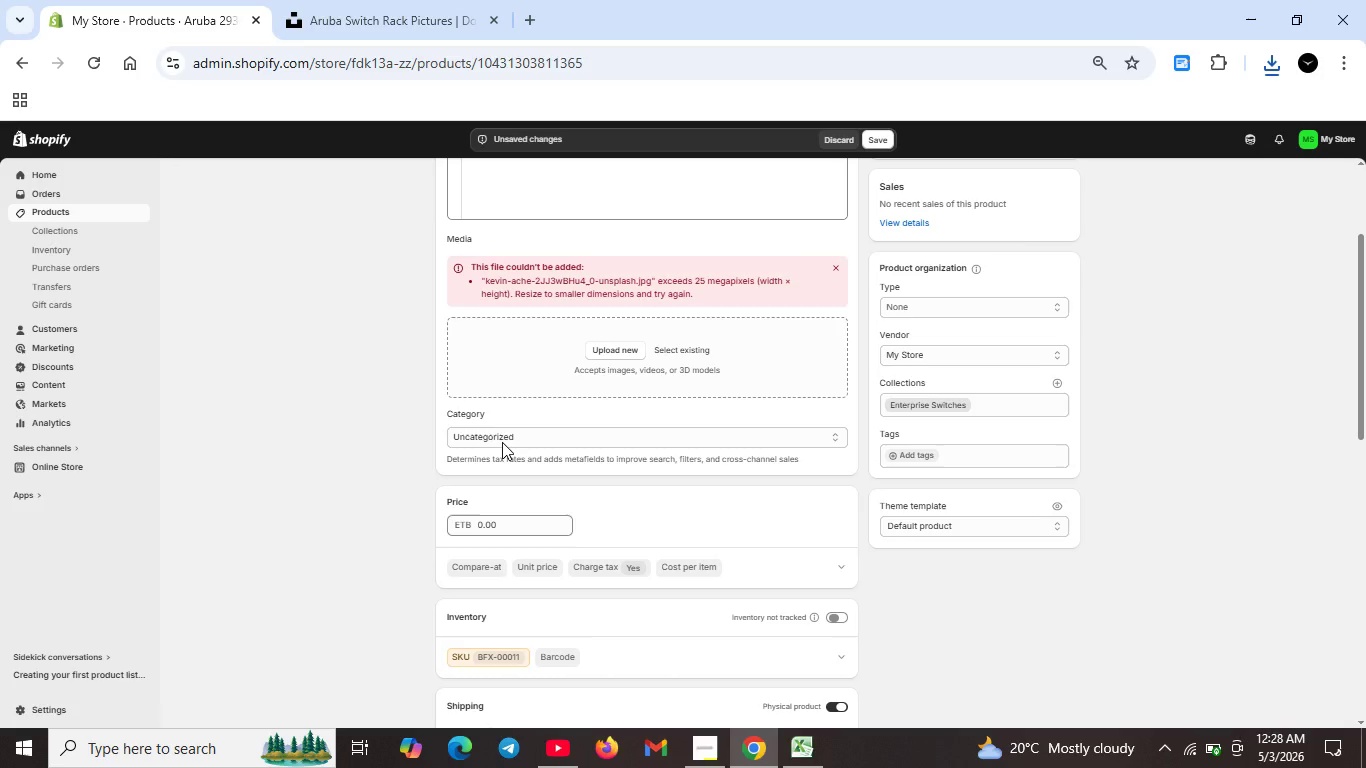 
wait(18.73)
 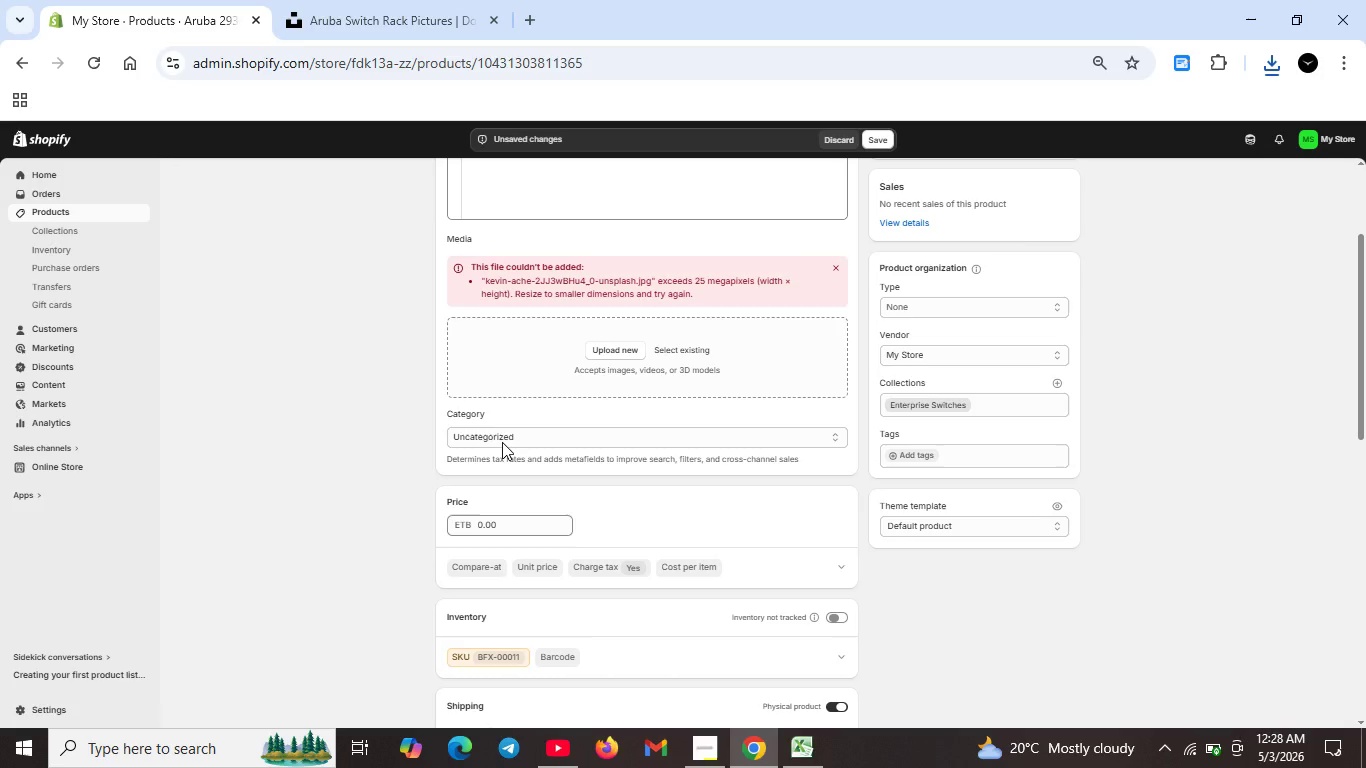 
left_click([931, 505])
 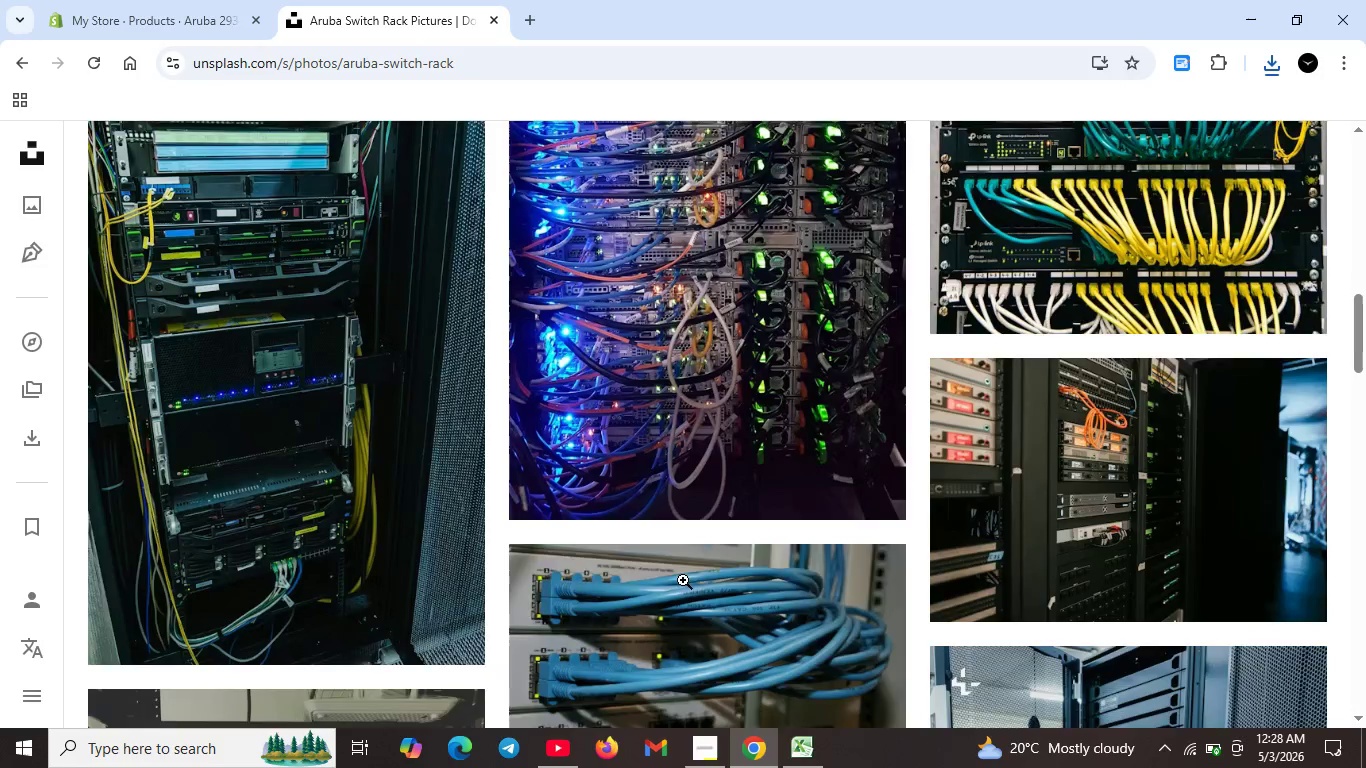 
scroll: coordinate [607, 569], scroll_direction: down, amount: 5.0
 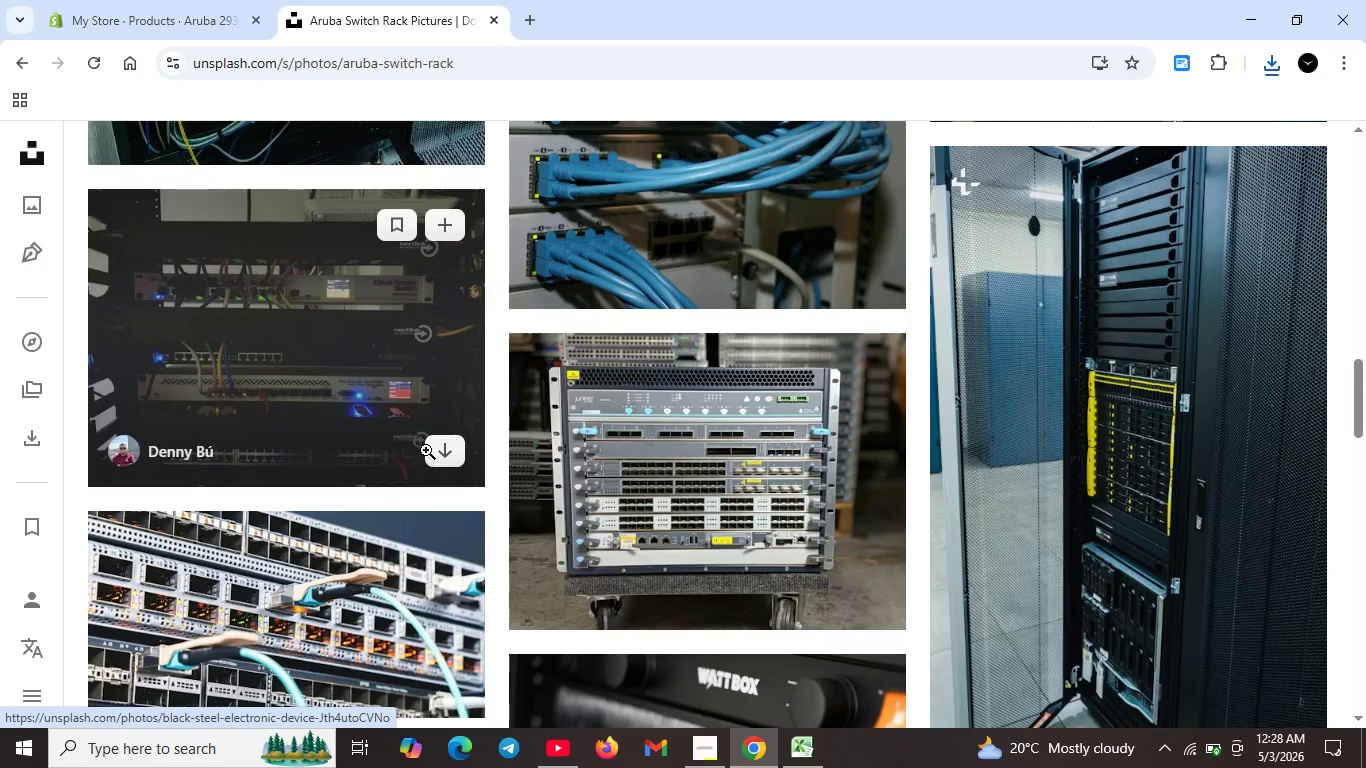 
left_click([430, 452])
 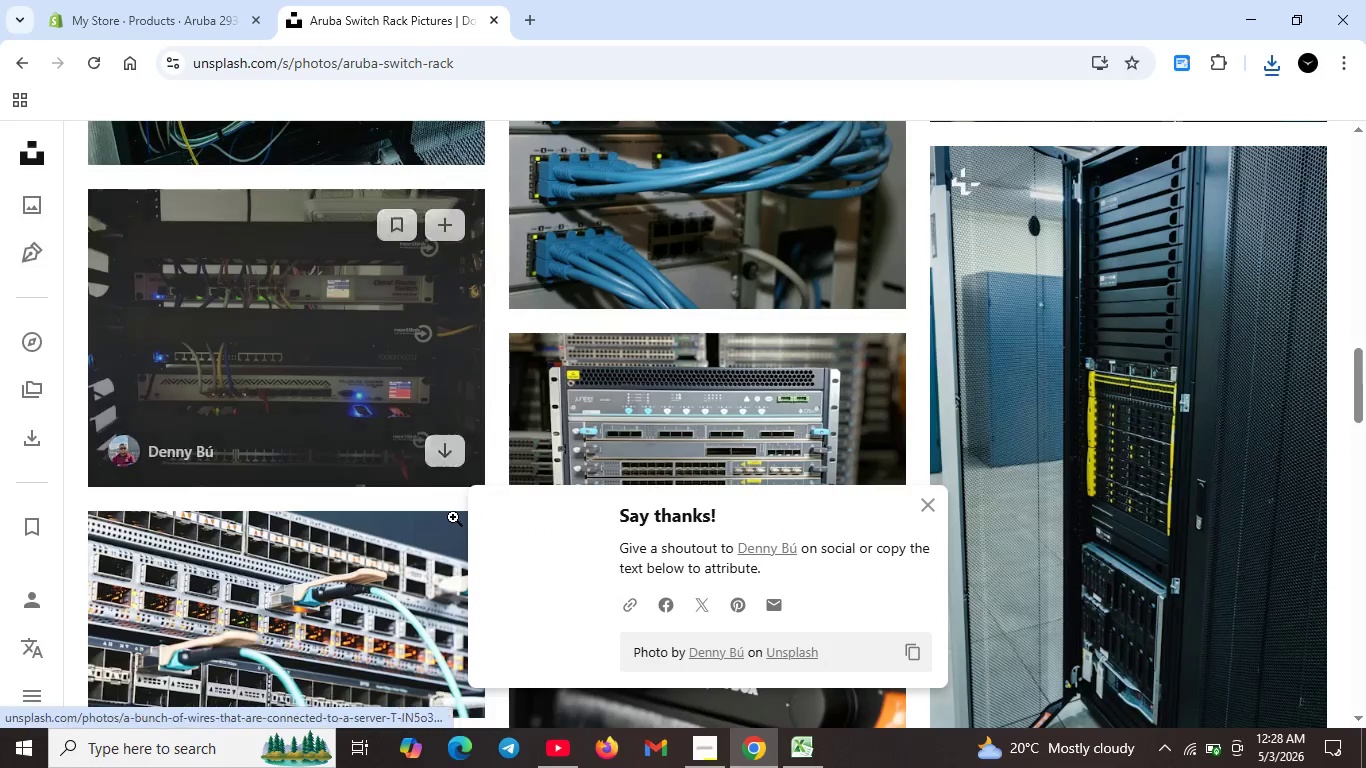 
left_click([445, 453])
 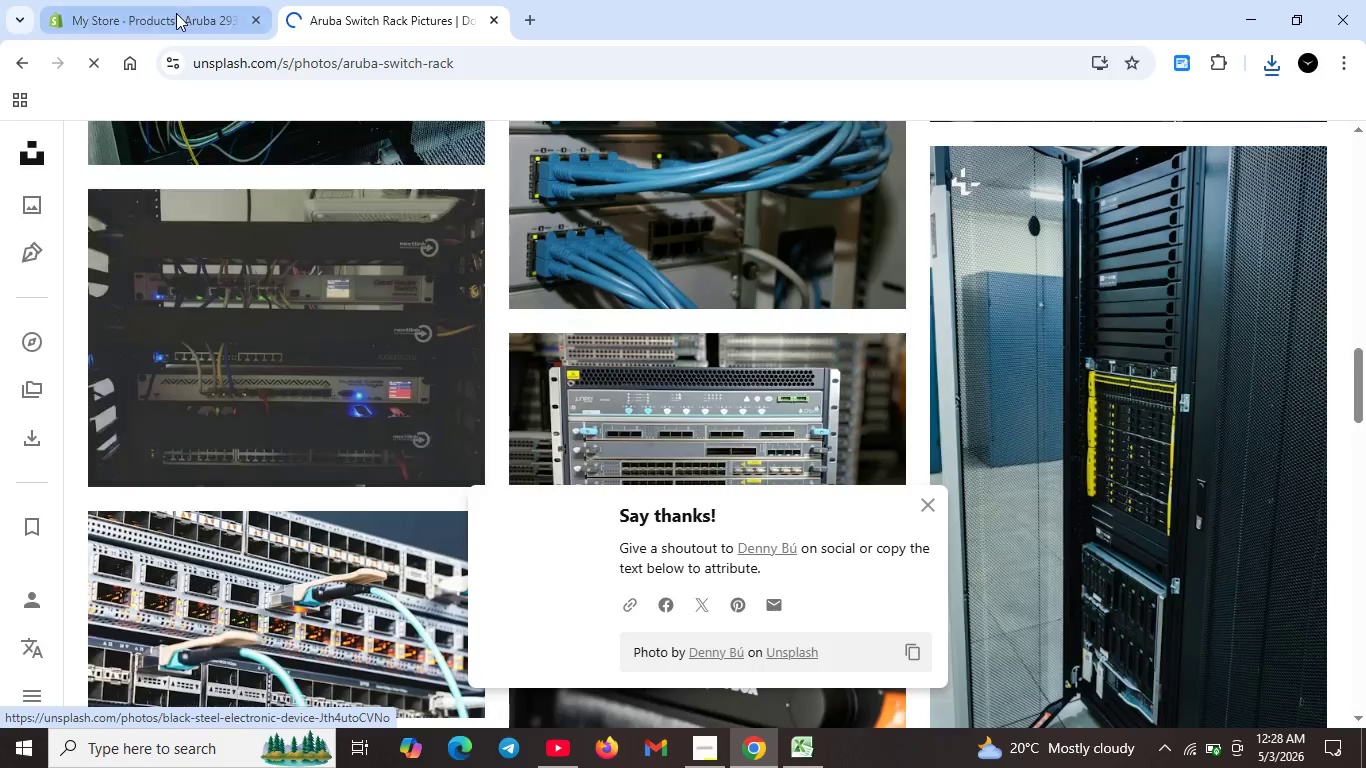 
left_click([176, 13])
 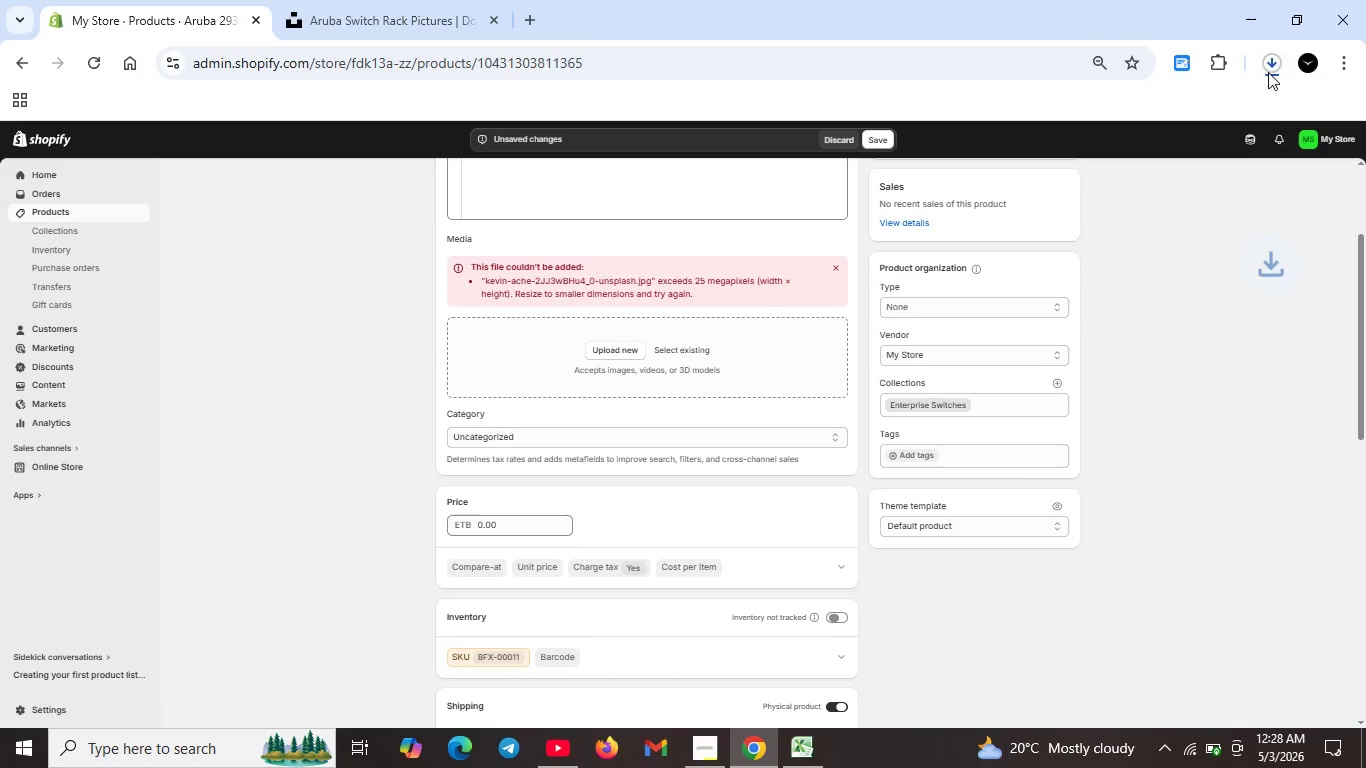 
left_click([1273, 70])
 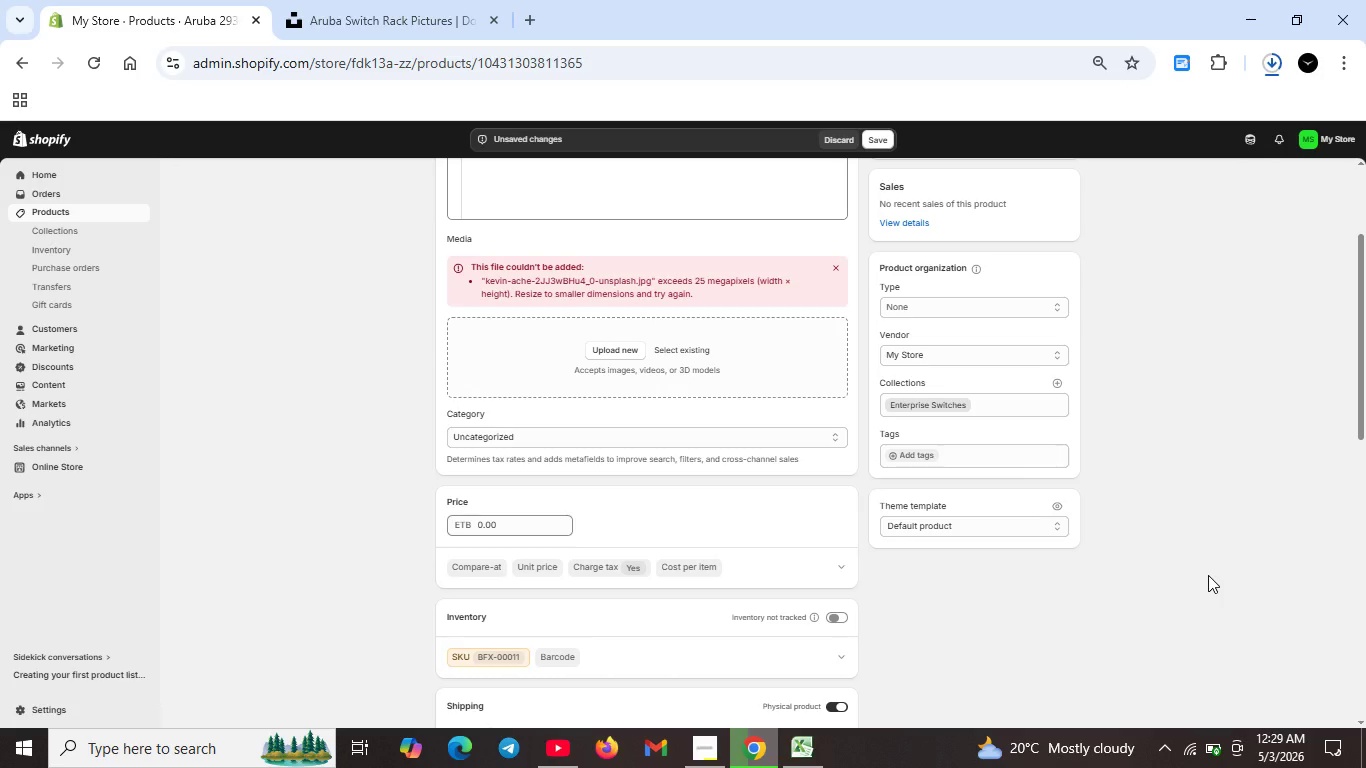 
wait(7.23)
 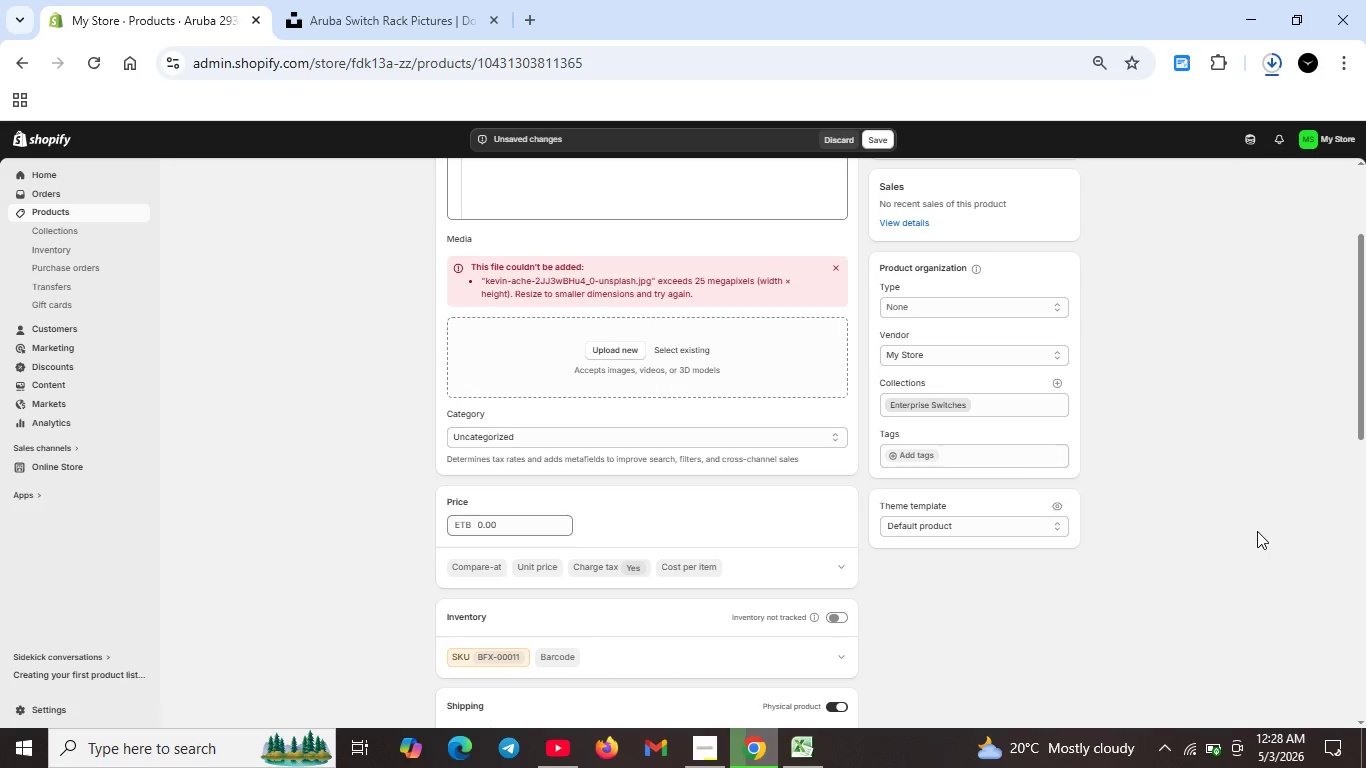 
scroll: coordinate [1301, 131], scroll_direction: down, amount: 1.0
 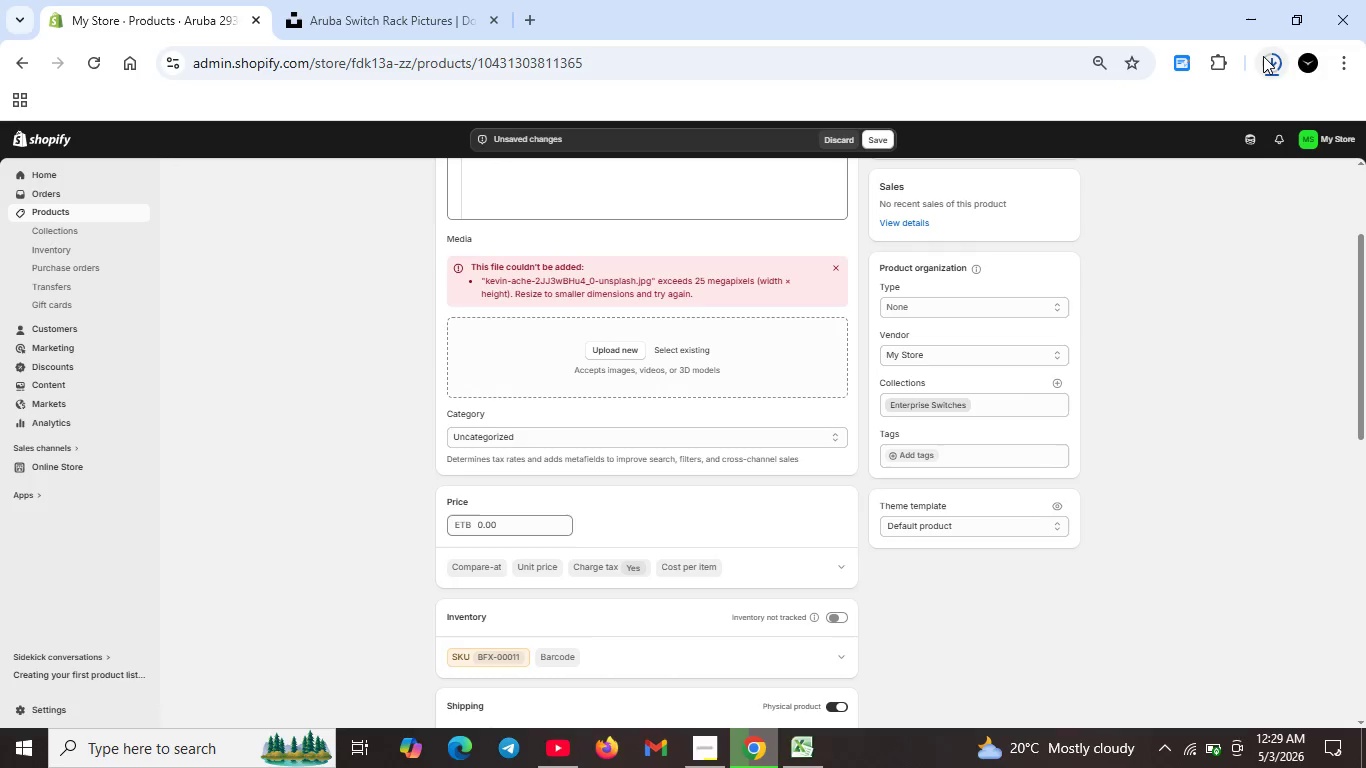 
left_click([1263, 56])
 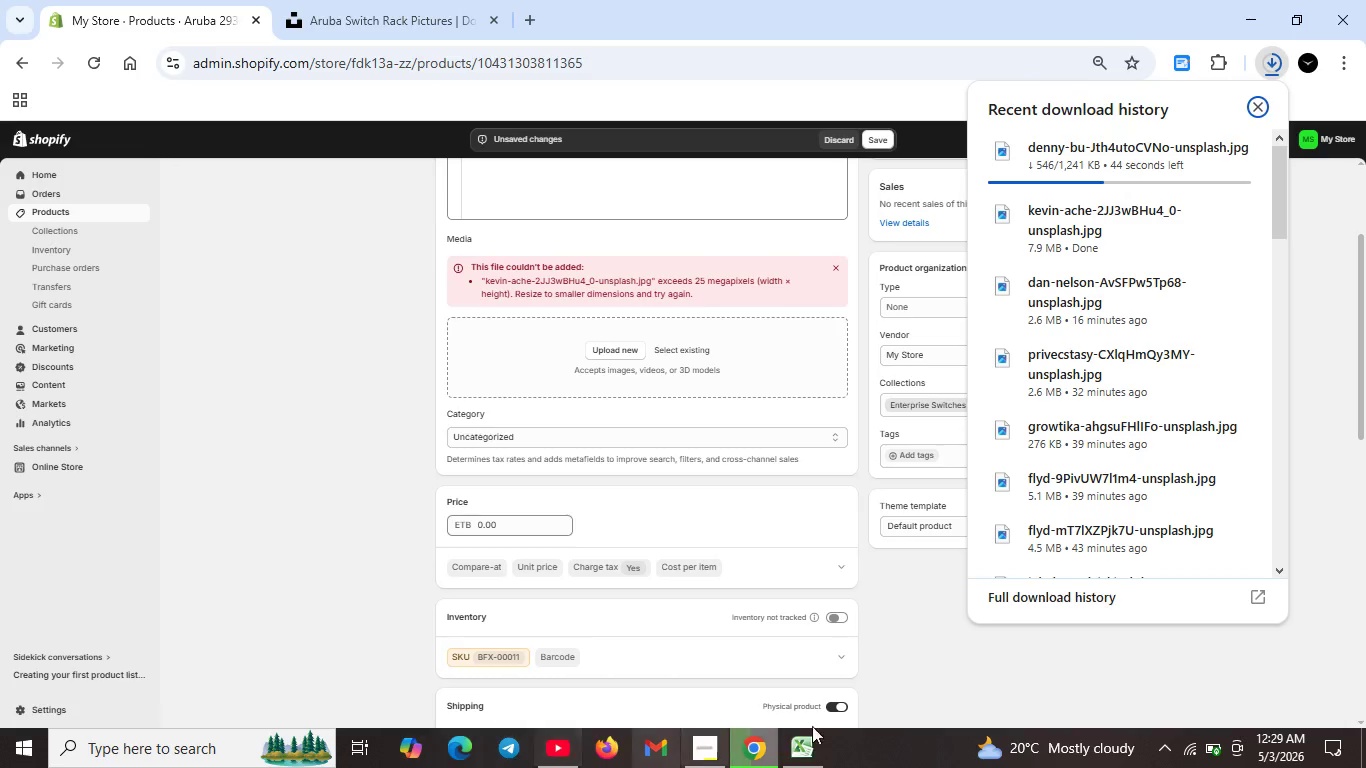 
left_click([934, 650])
 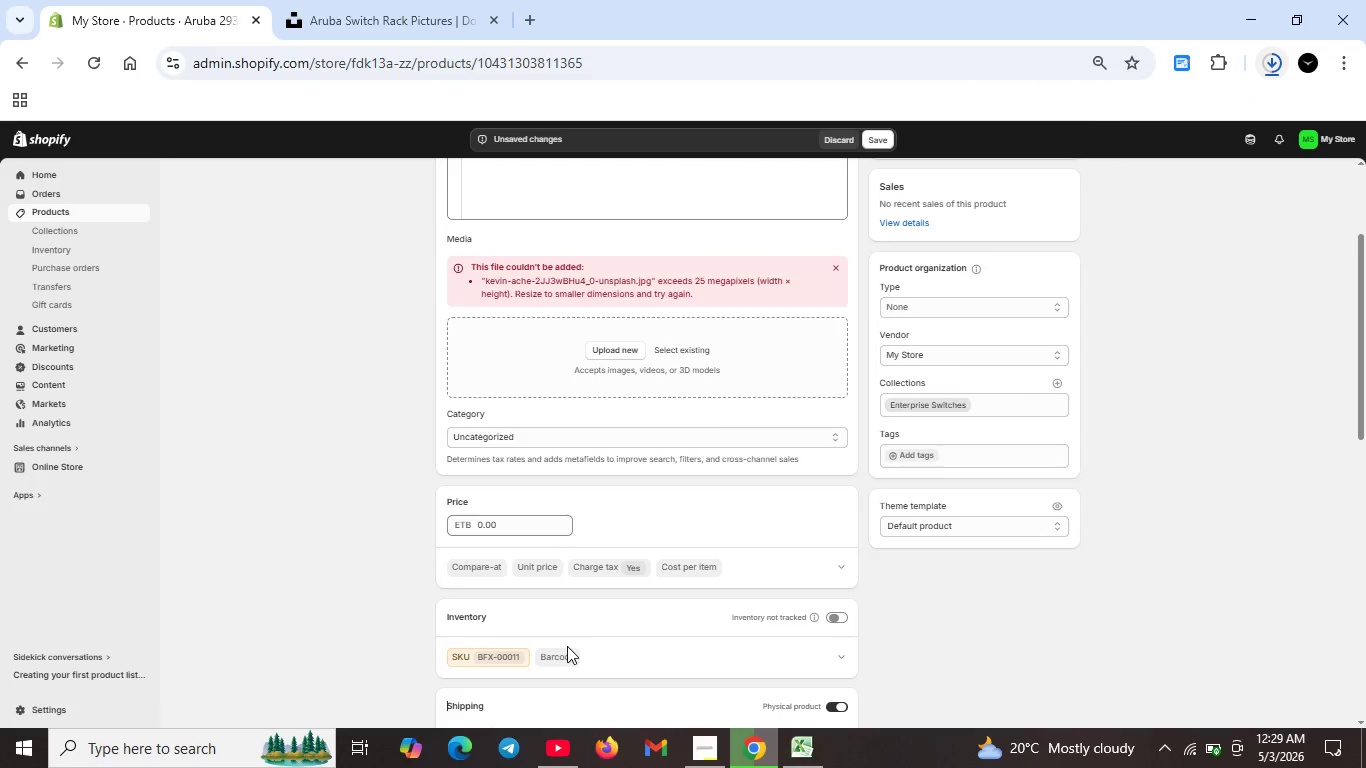 
scroll: coordinate [587, 674], scroll_direction: down, amount: 10.0
 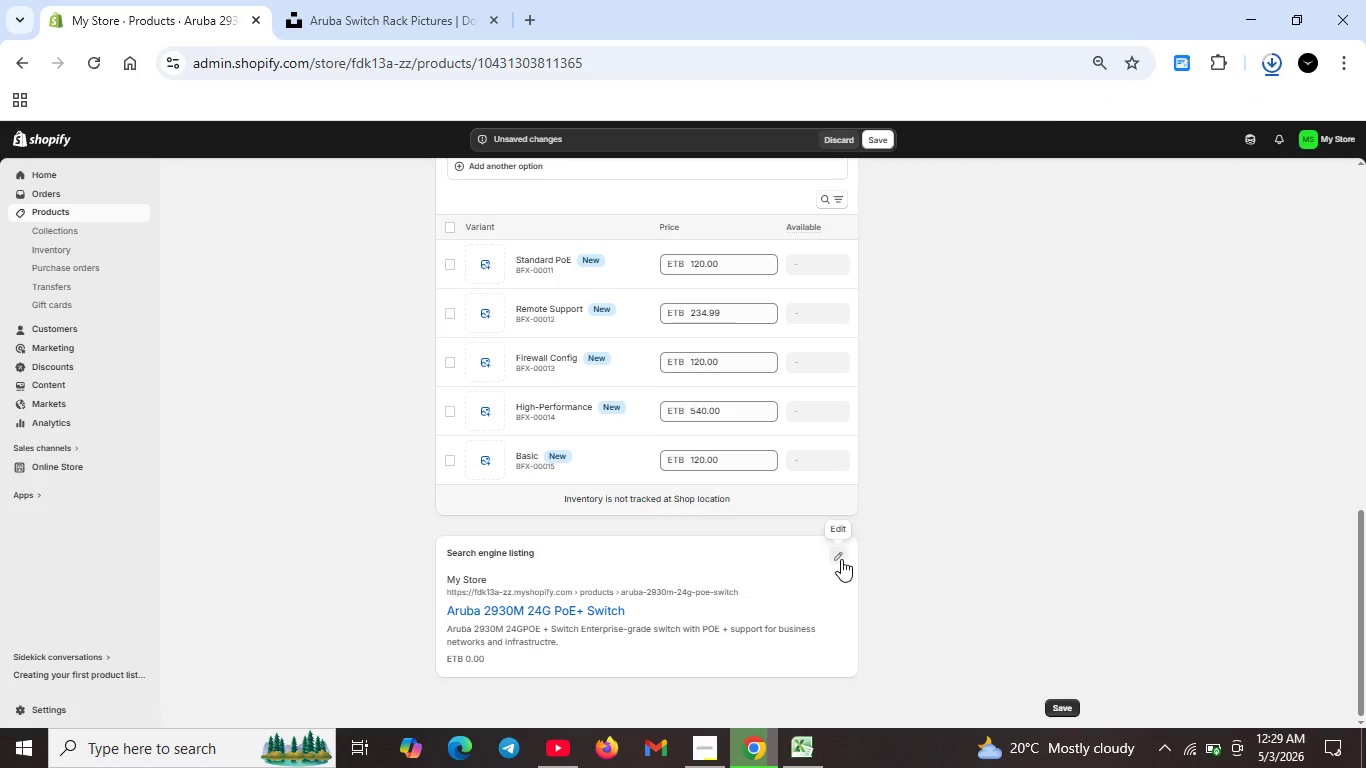 
left_click([841, 557])
 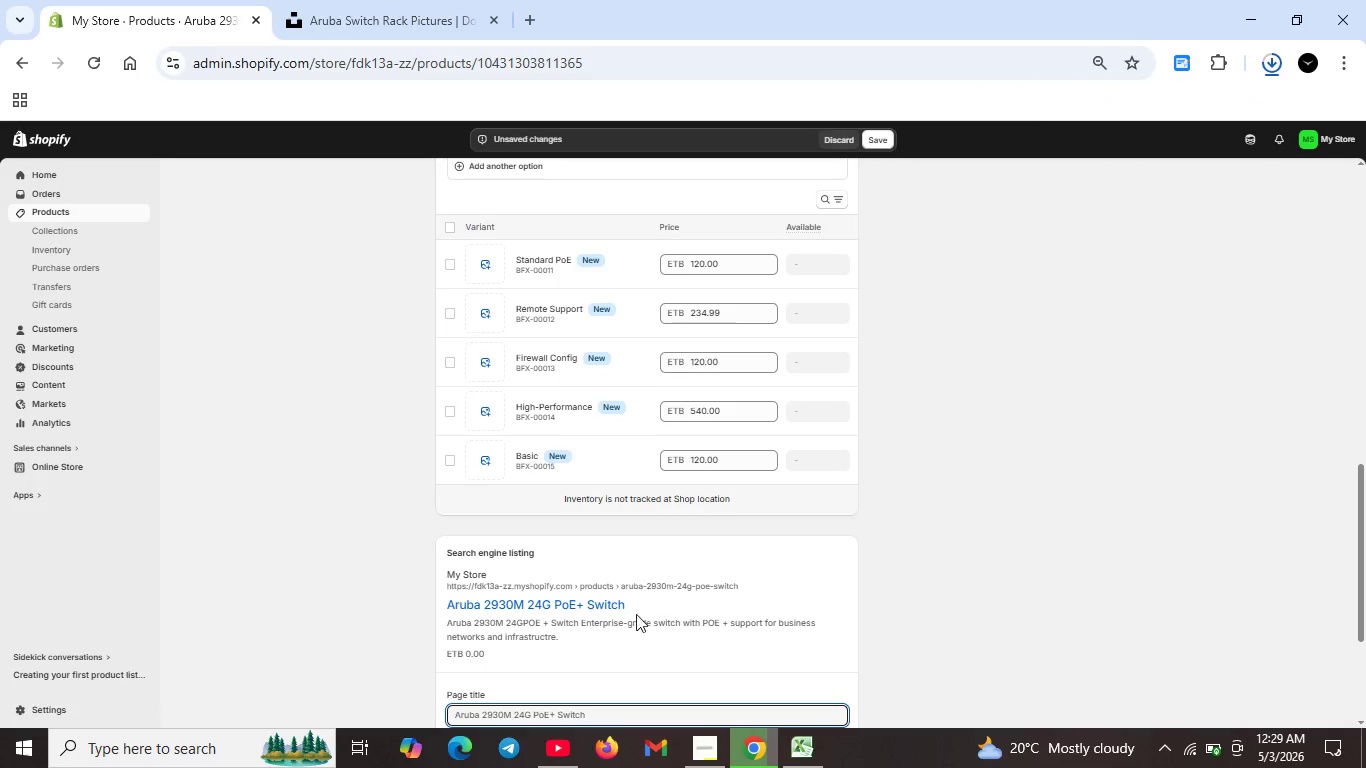 
scroll: coordinate [624, 621], scroll_direction: down, amount: 2.0
 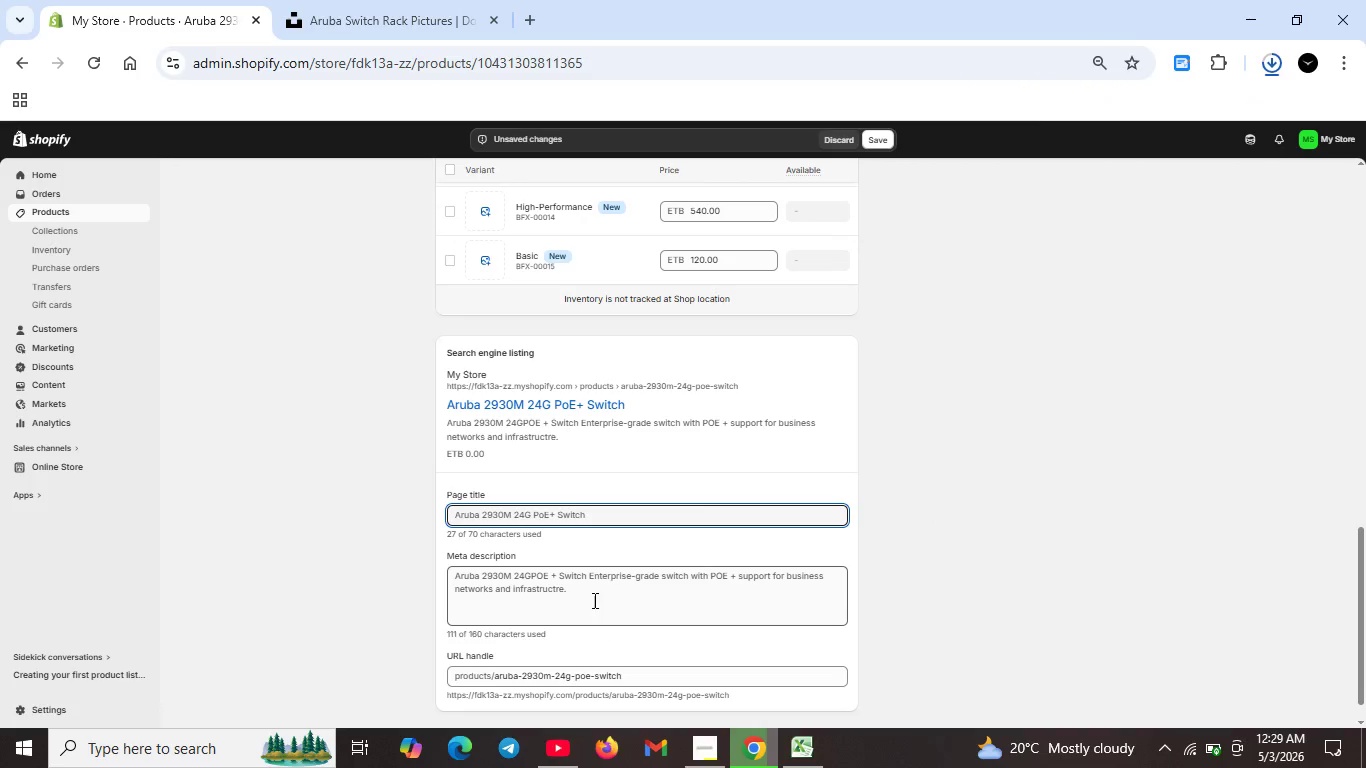 
left_click([593, 599])
 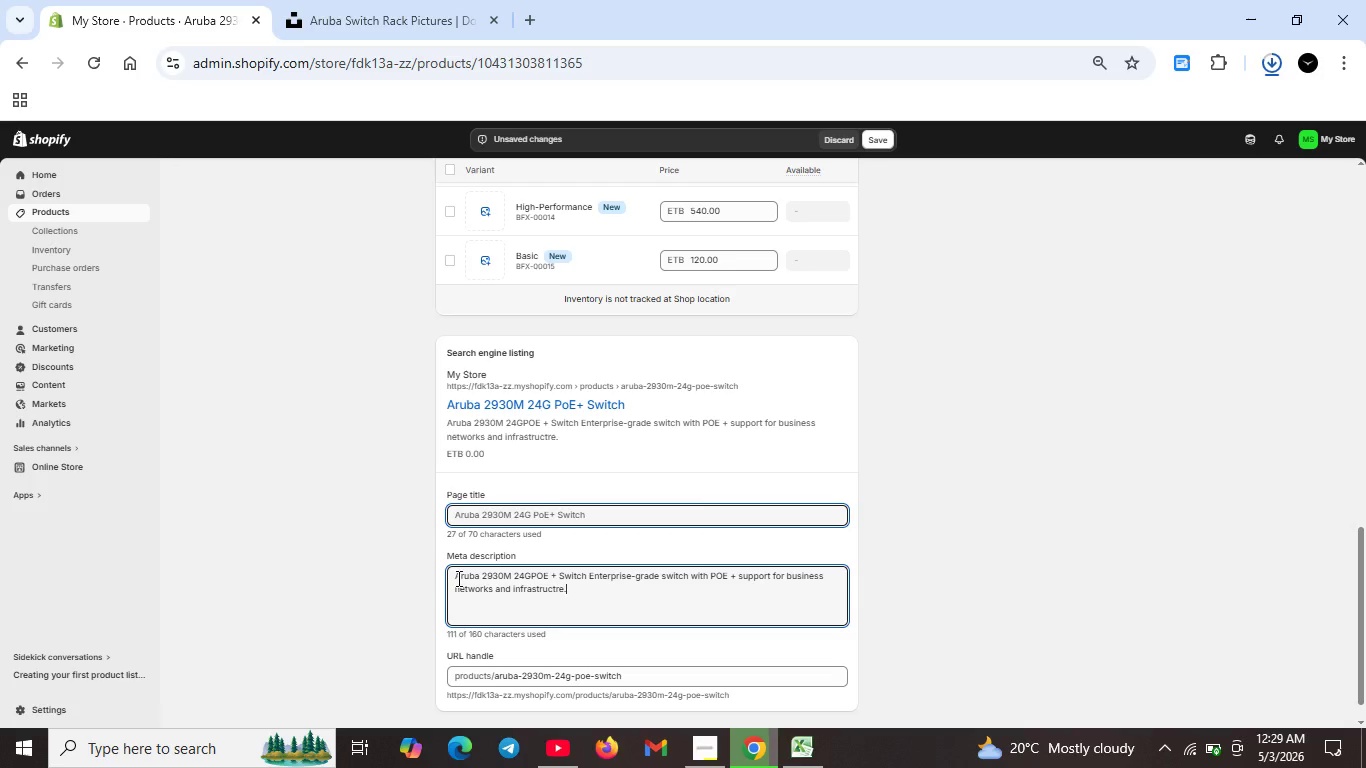 
left_click_drag(start_coordinate=[457, 578], to_coordinate=[609, 608])
 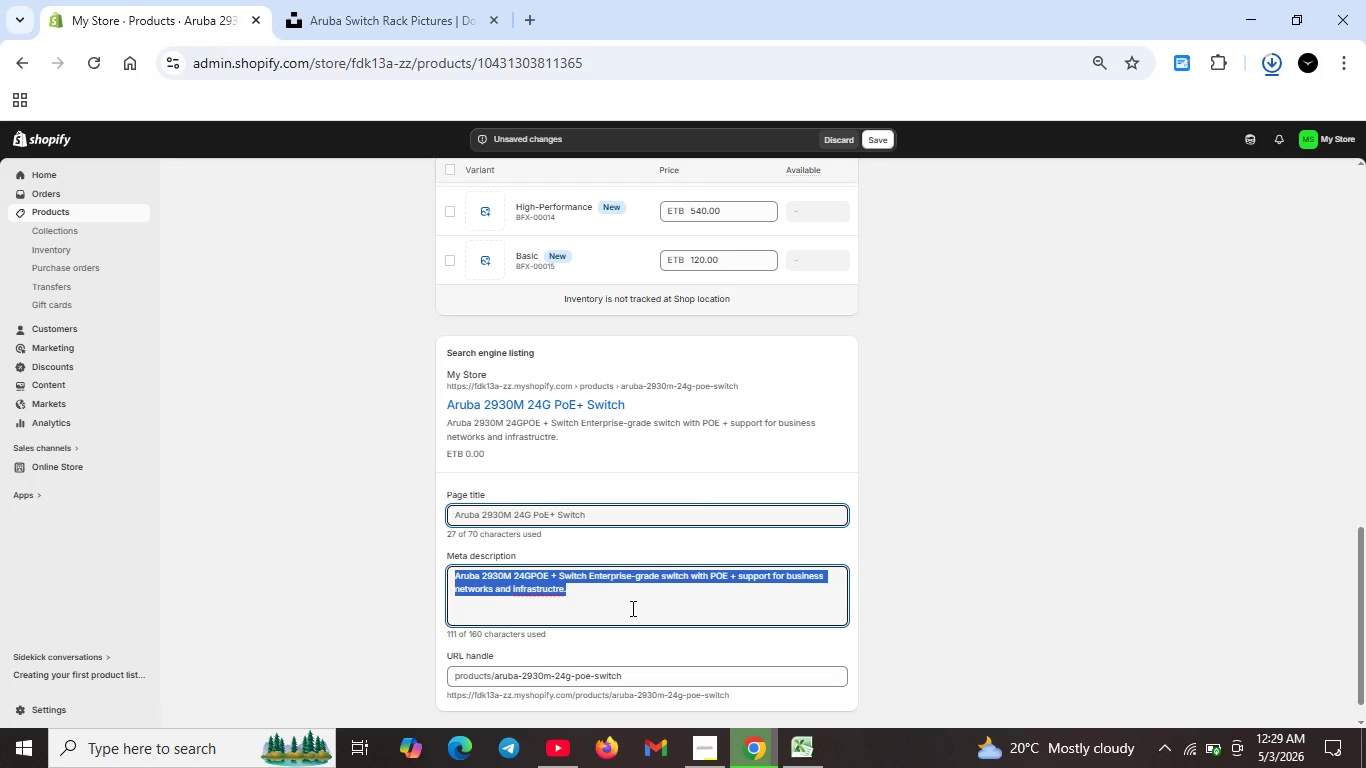 
key(Backspace)
type(Aruba 293M-)
key(Backspace)
key(Backspace)
type( 24G POE+ lAYER 3 ENETRPRISE SW)
key(Backspace)
key(Backspace)
key(Backspace)
key(Backspace)
key(Backspace)
key(Backspace)
key(Backspace)
key(Backspace)
key(Backspace)
key(Backspace)
key(Backspace)
key(Backspace)
key(Backspace)
 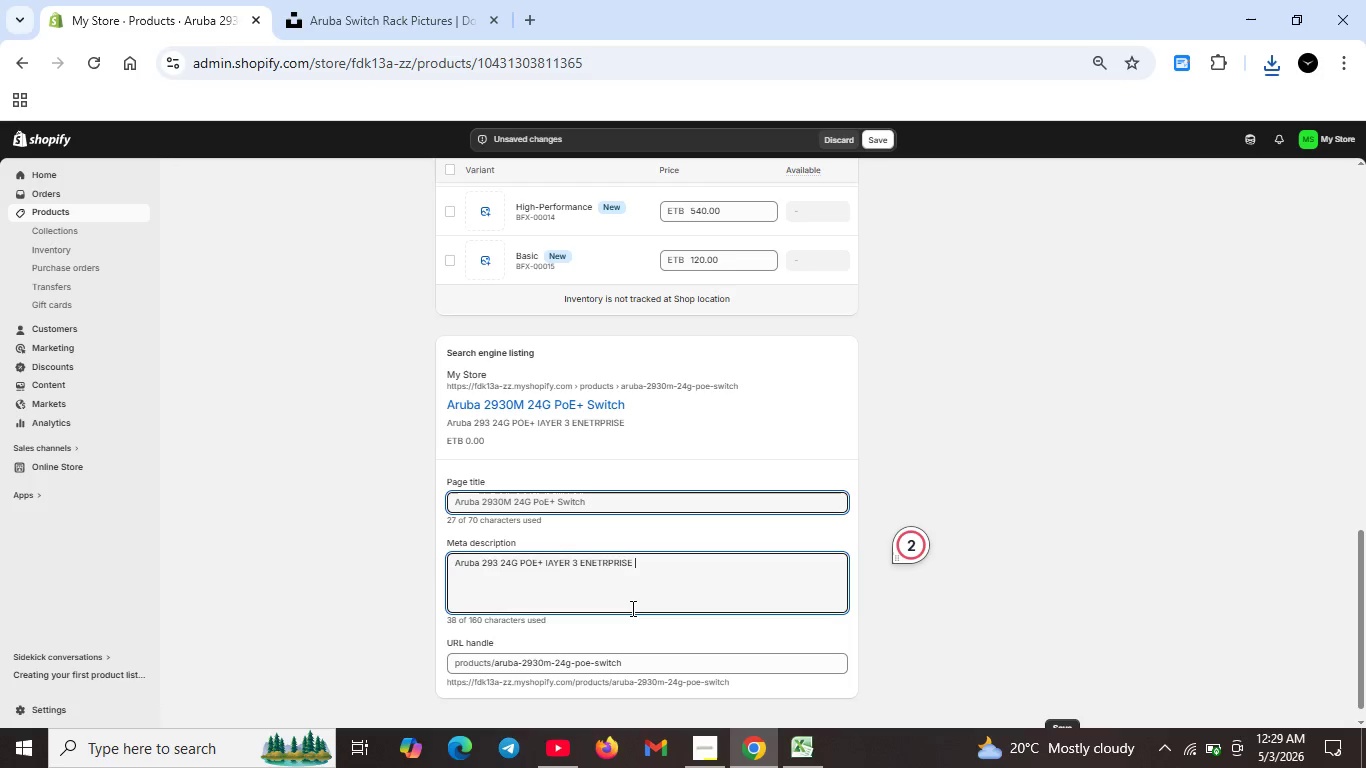 
left_click([583, 565])
 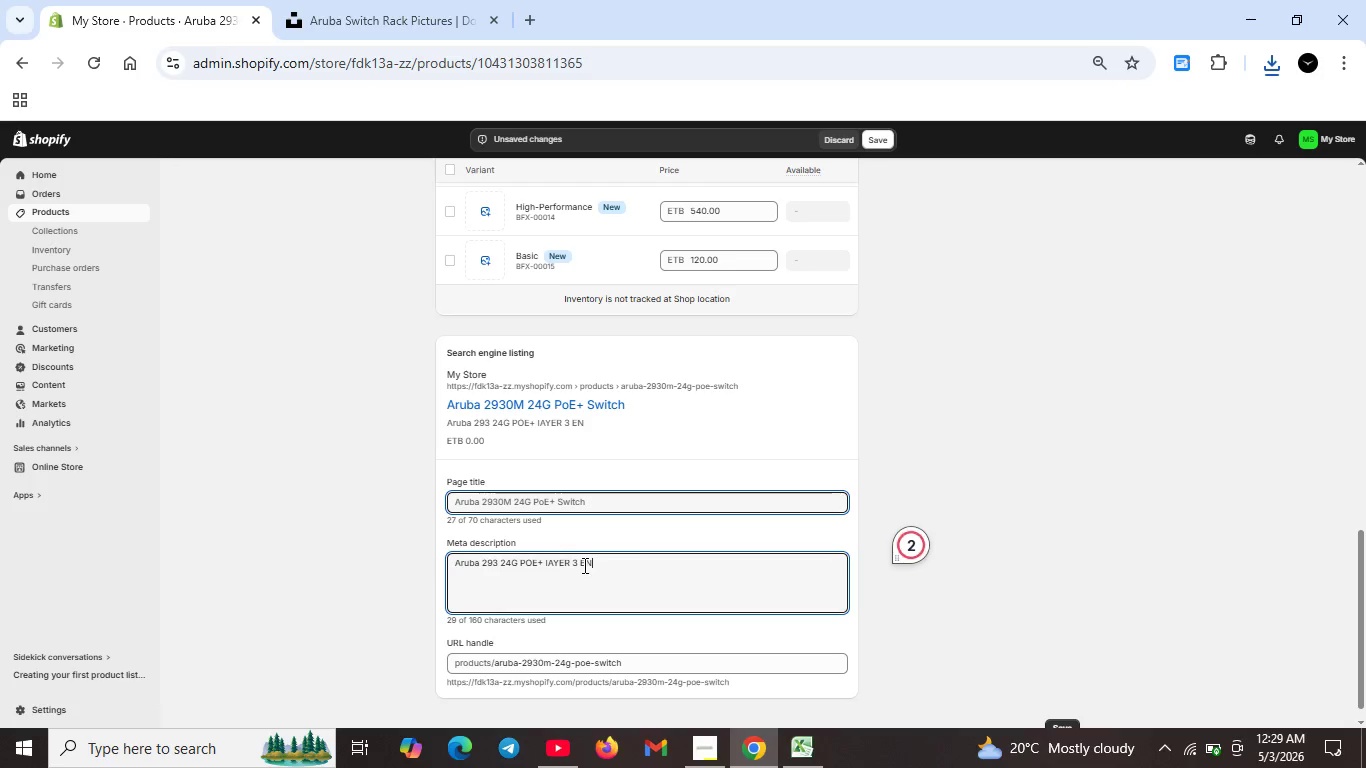 
left_click_drag(start_coordinate=[583, 565], to_coordinate=[603, 568])
 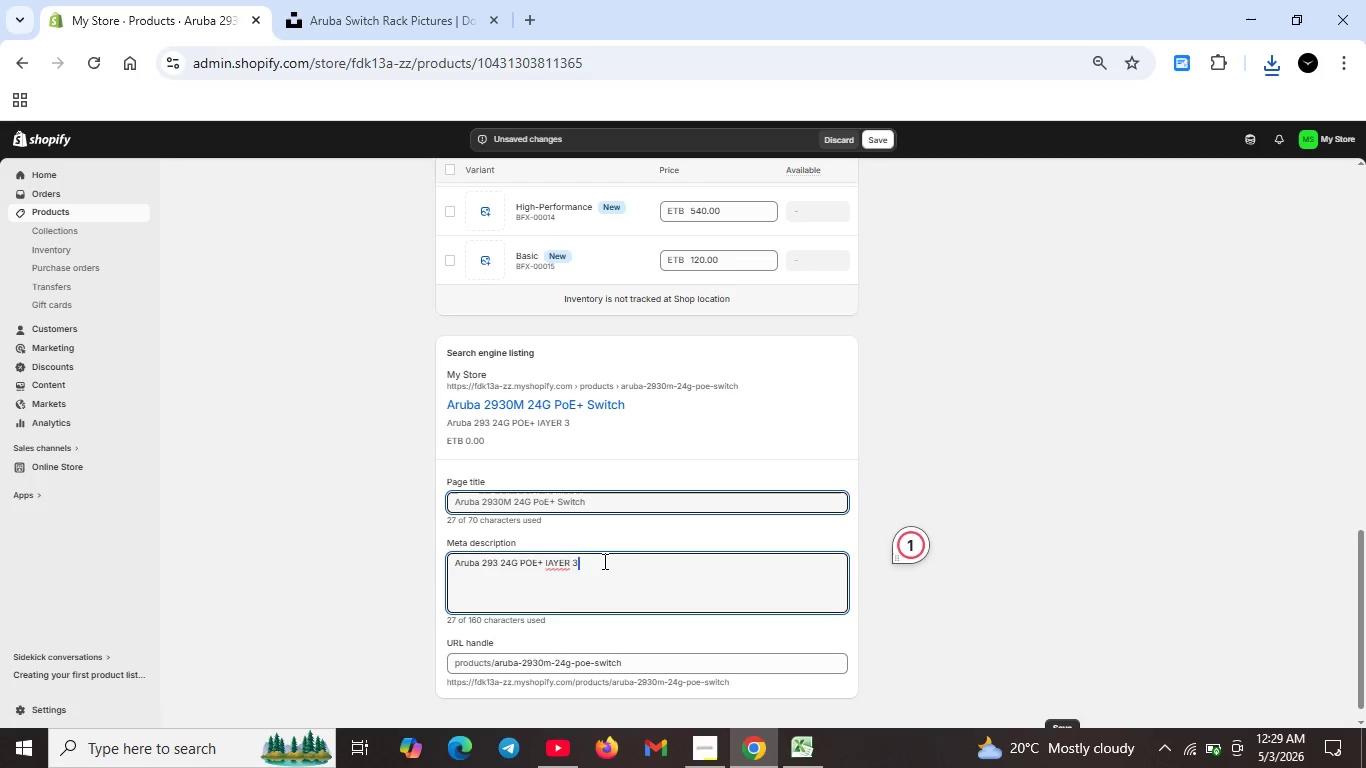 
type( E)
key(Backspace)
type(enter)
key(Backspace)
type(rprise switch for business net)
 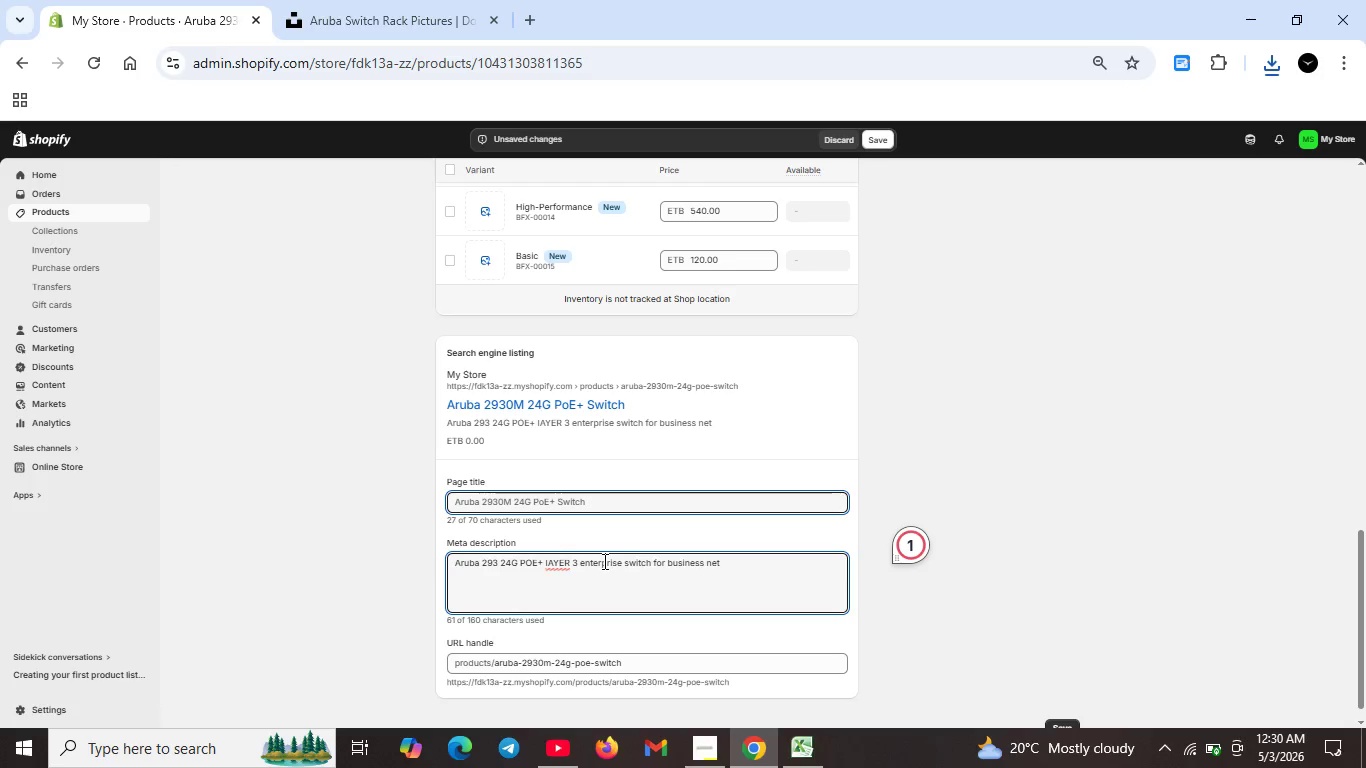 
wait(6.36)
 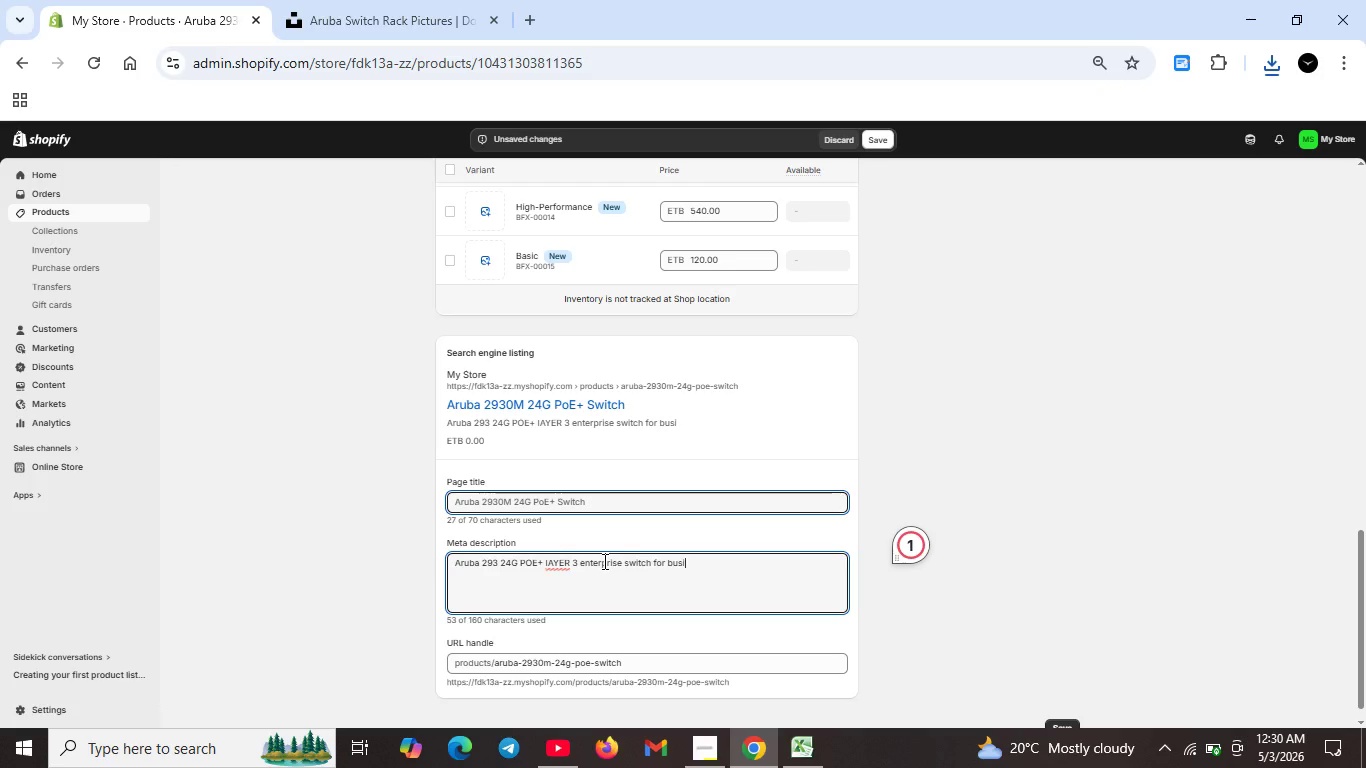 
type(works. POE+ suppr)
key(Backspace)
type(ort fr network infrastructure. MuL)
 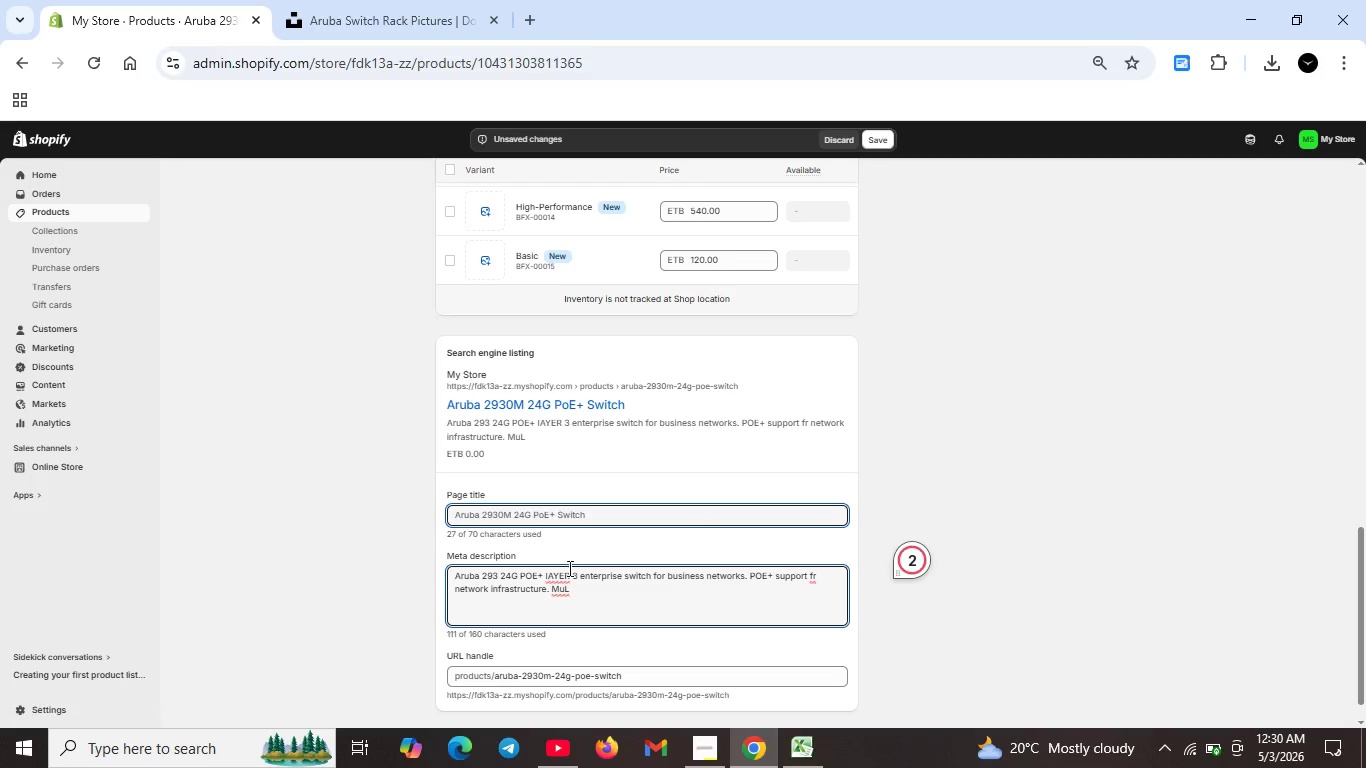 
wait(5.73)
 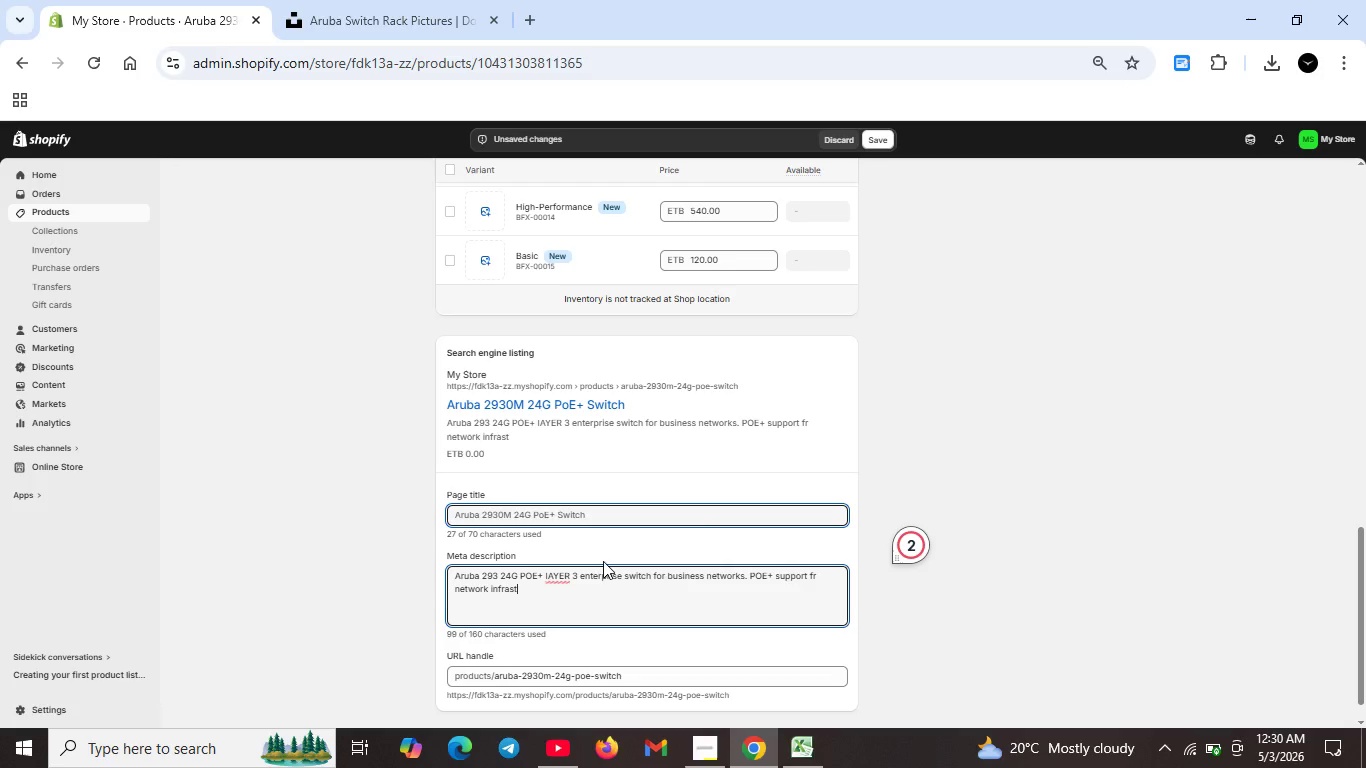 
left_click([553, 575])
 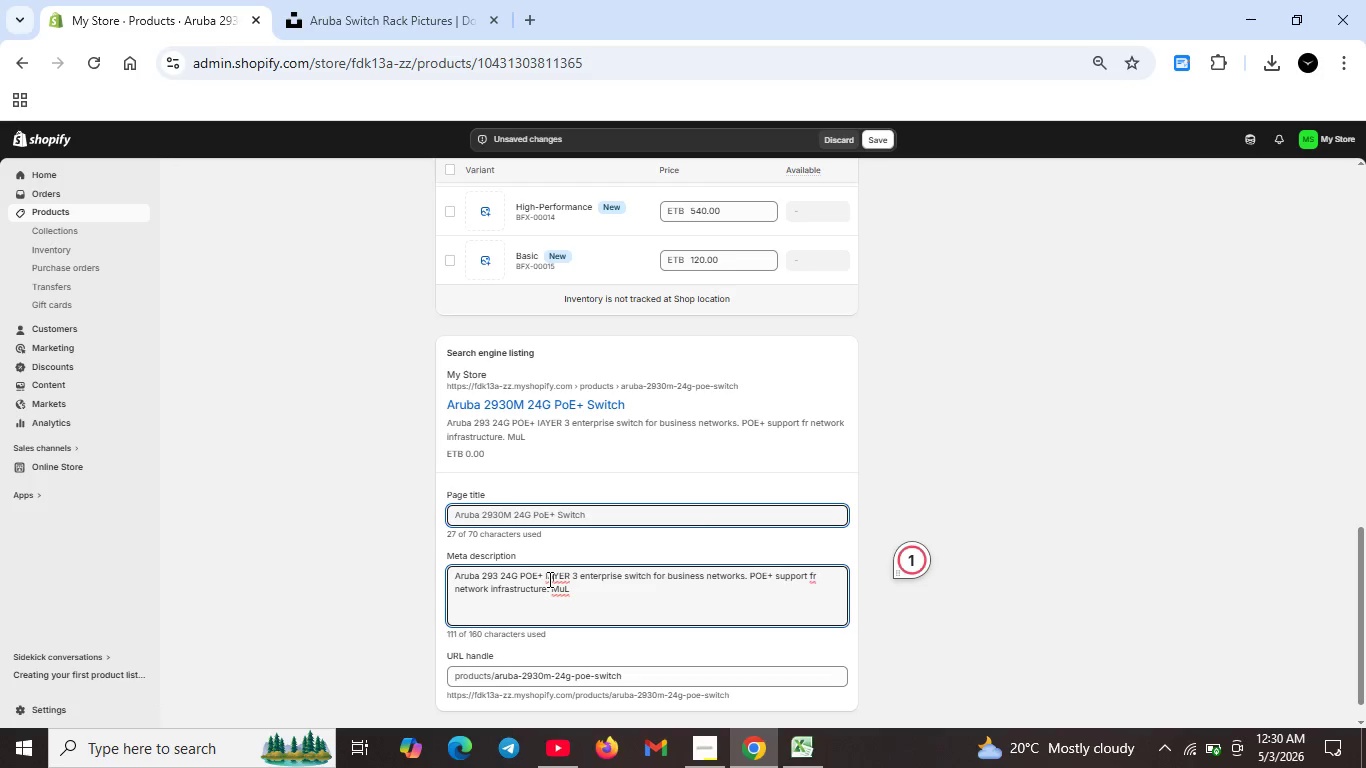 
left_click([548, 579])
 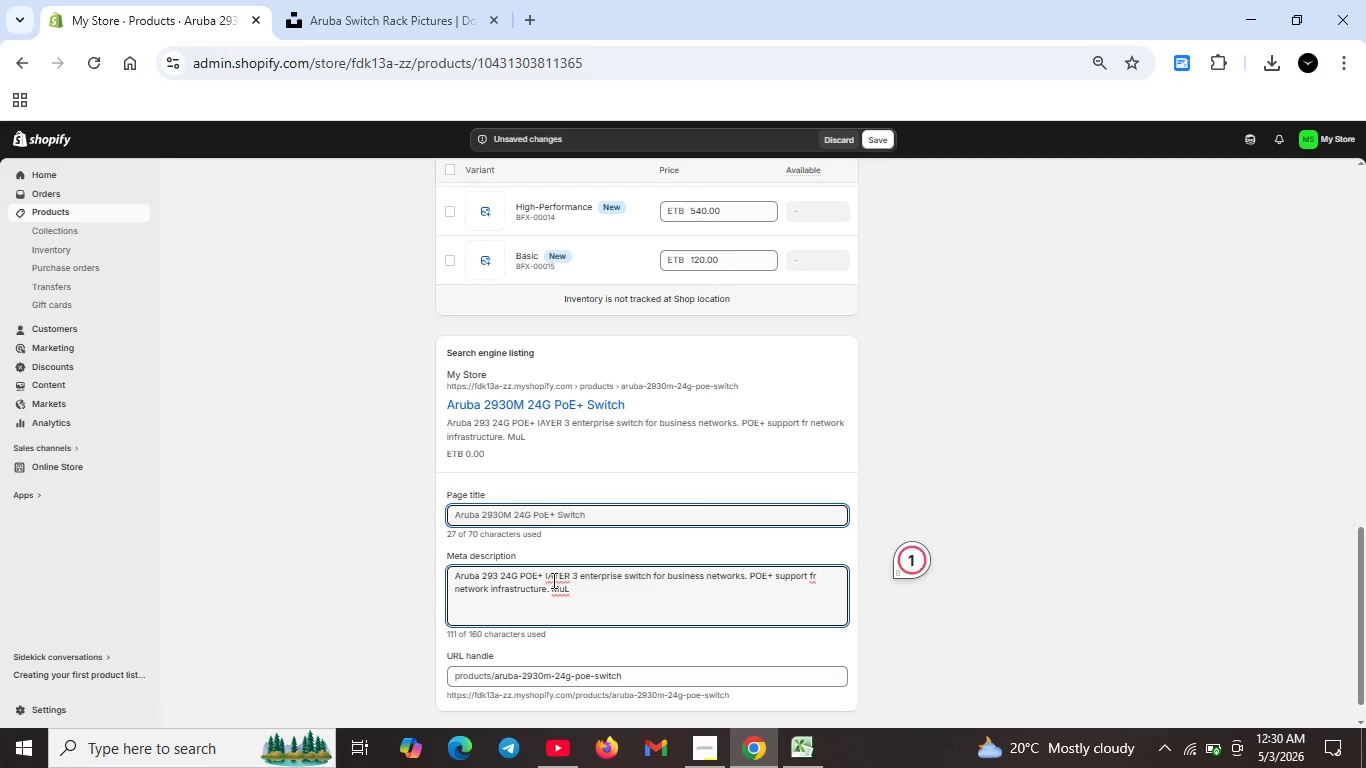 
key(Backspace)
 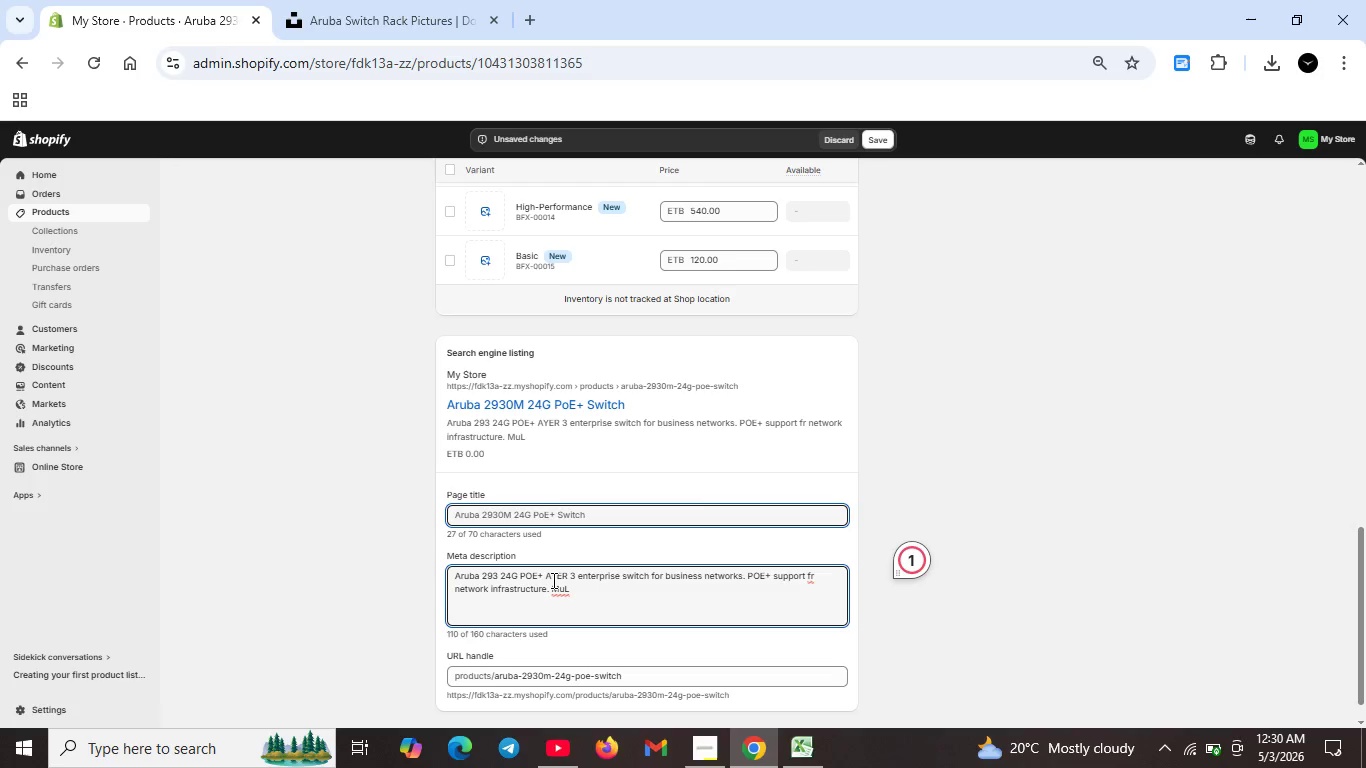 
key(L)
 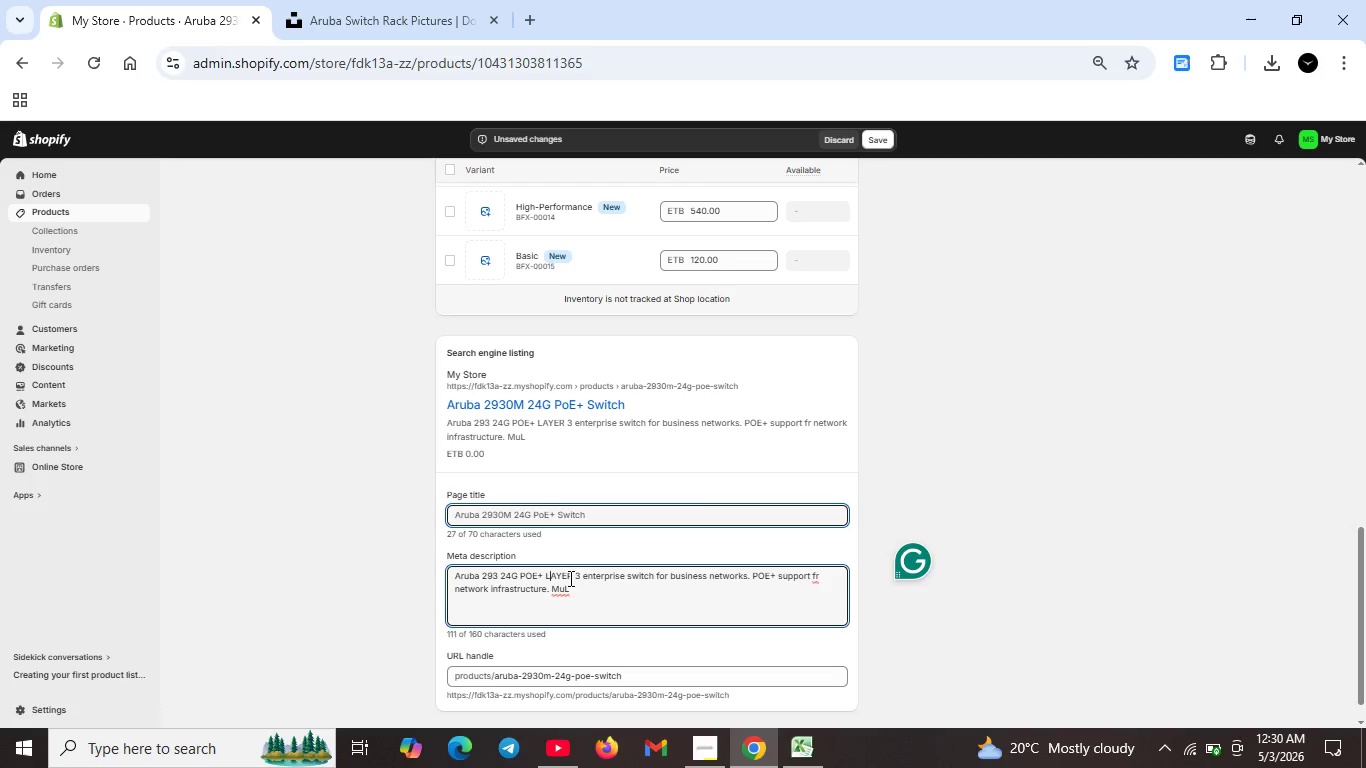 
left_click([569, 578])
 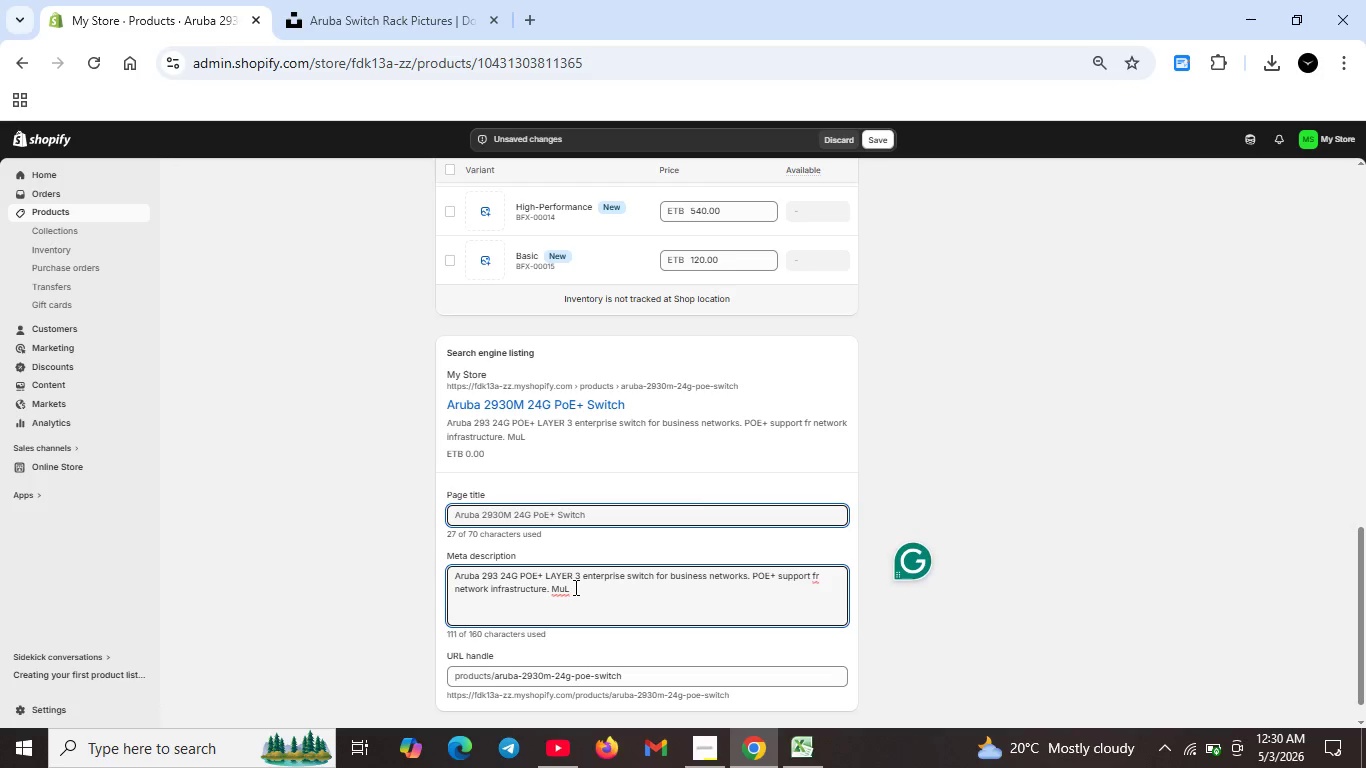 
key(ArrowRight)
 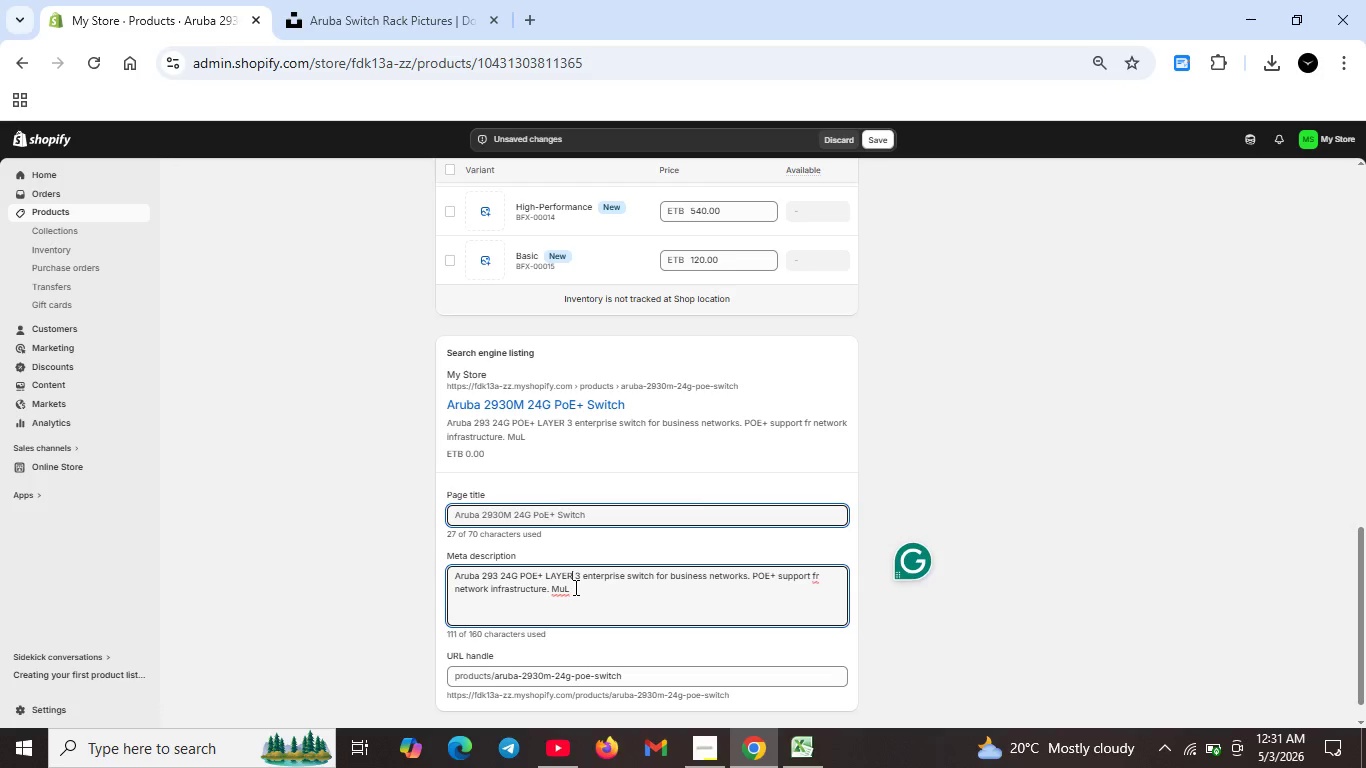 
key(Backspace)
 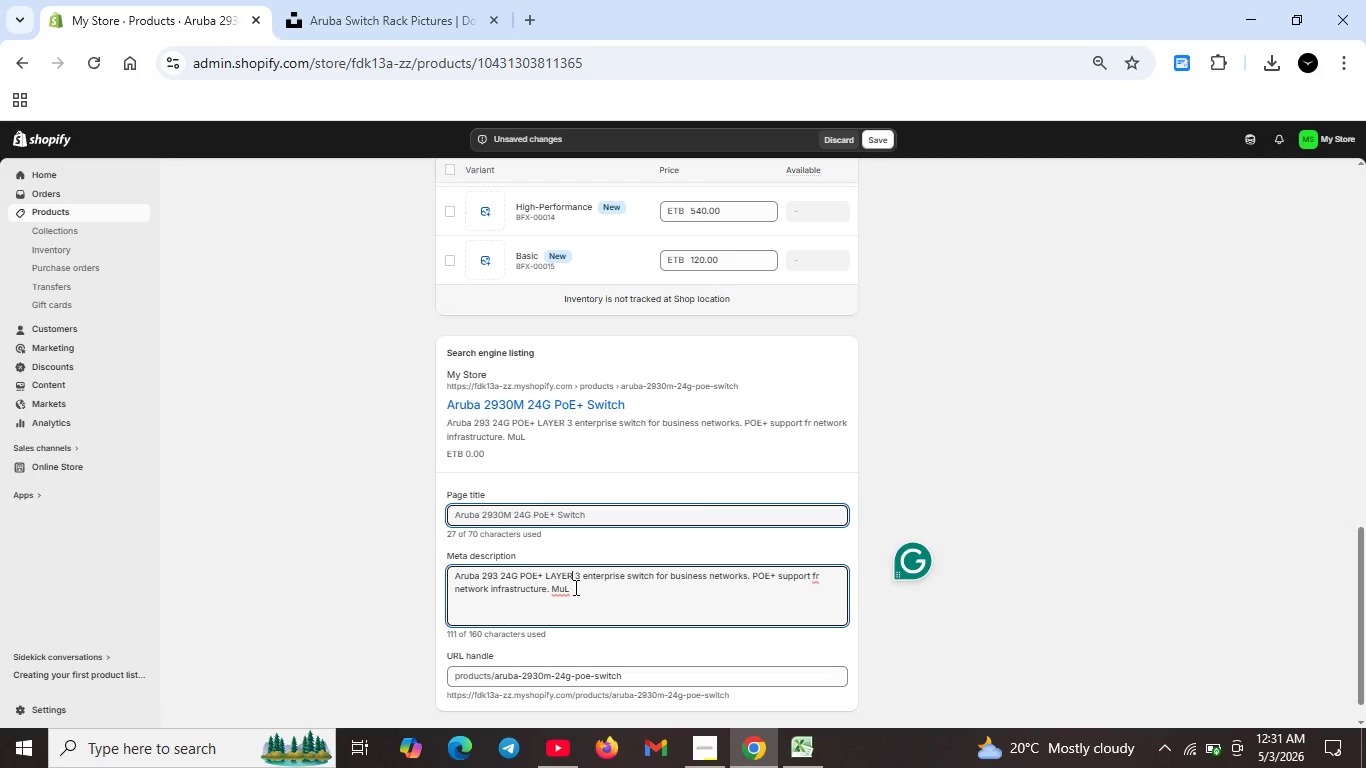 
key(Backspace)
 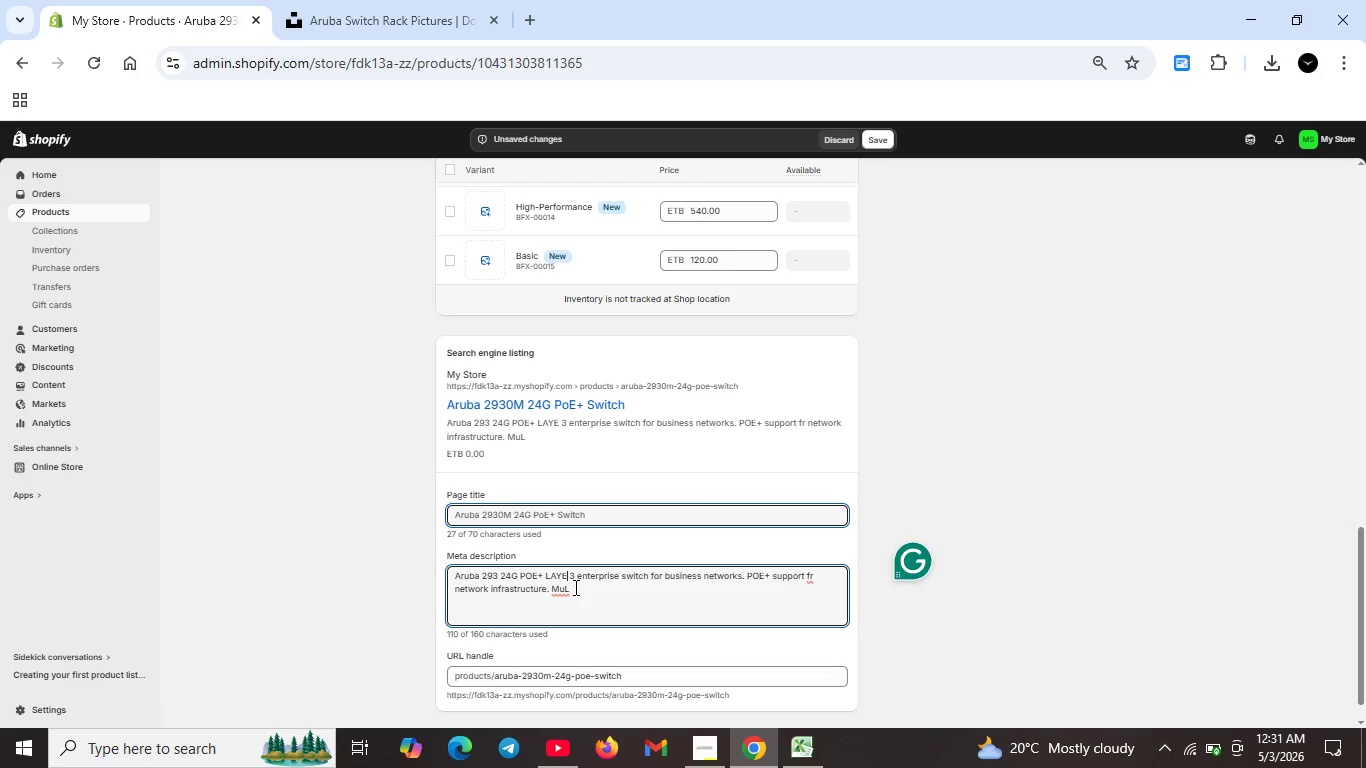 
key(Backspace)
 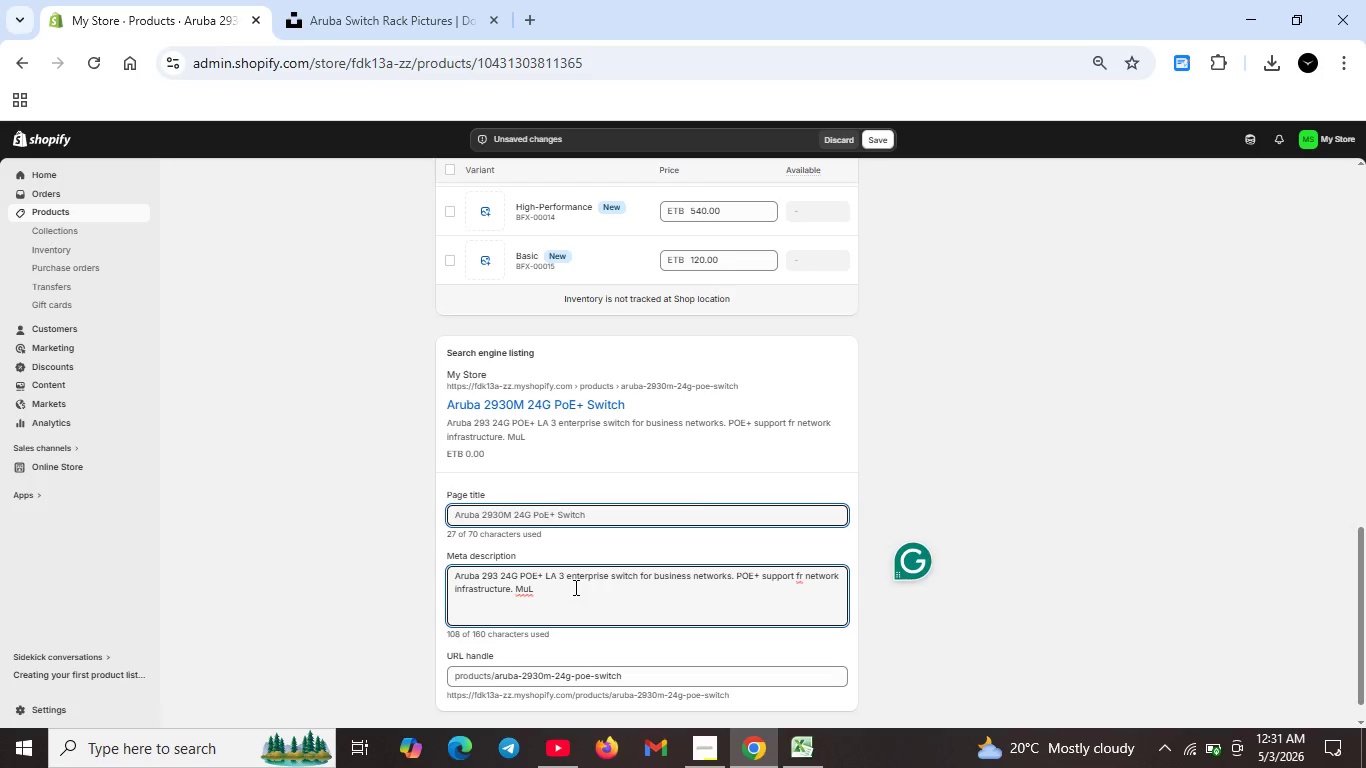 
key(Backspace)
 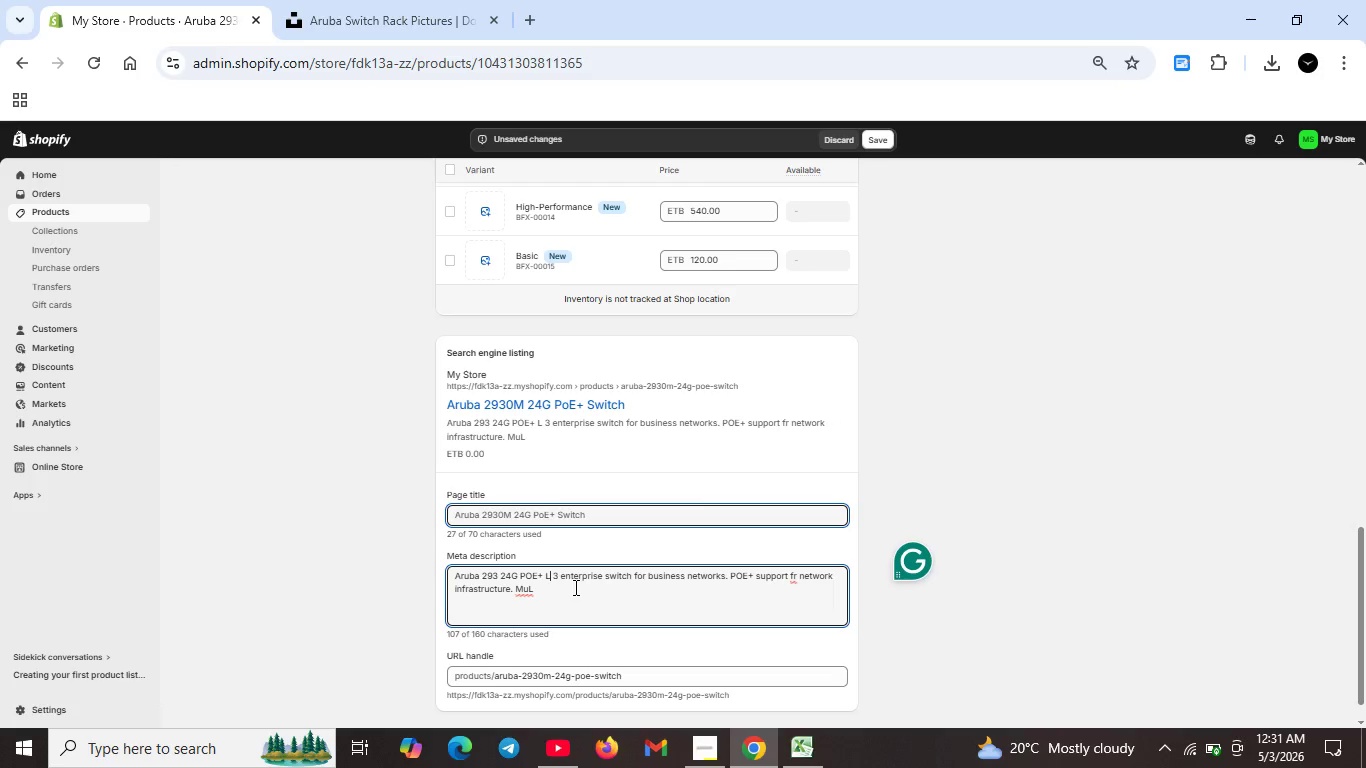 
wait(7.06)
 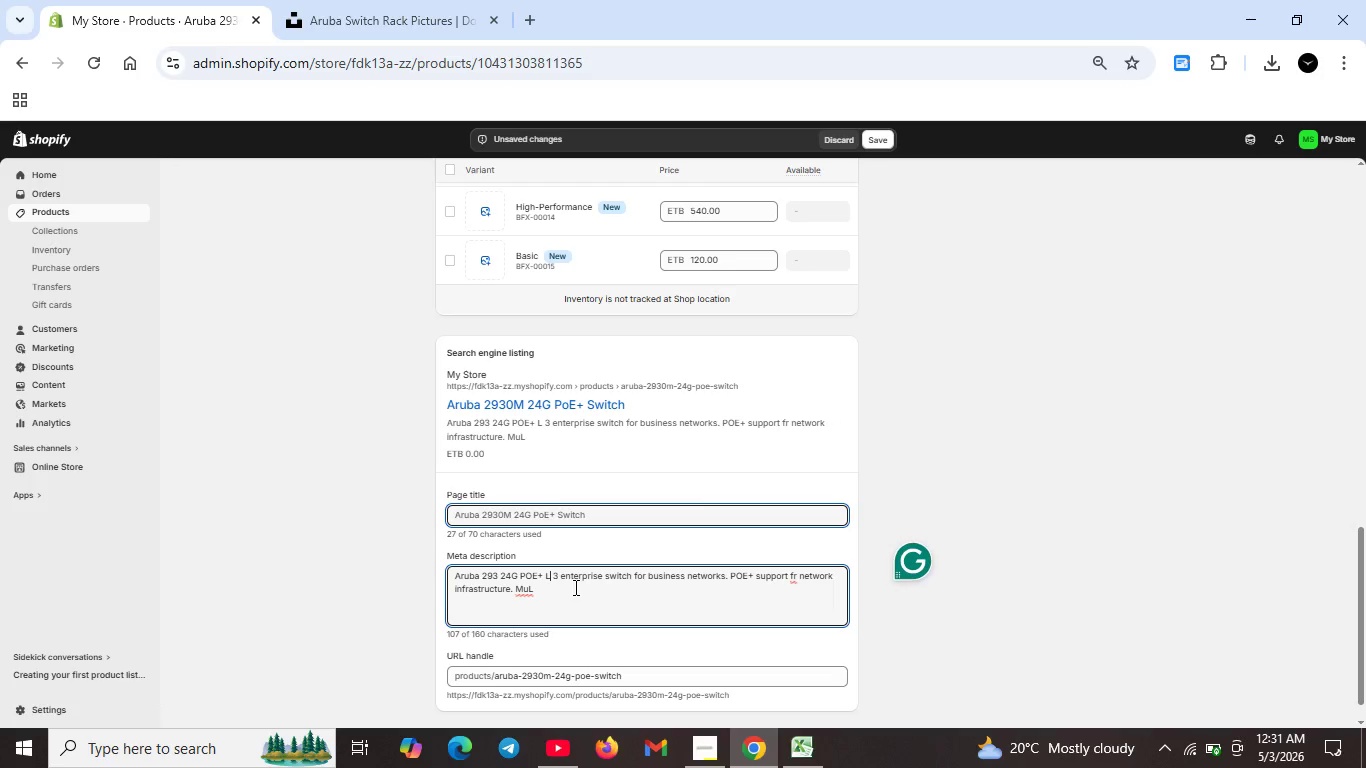 
type(ayer)
 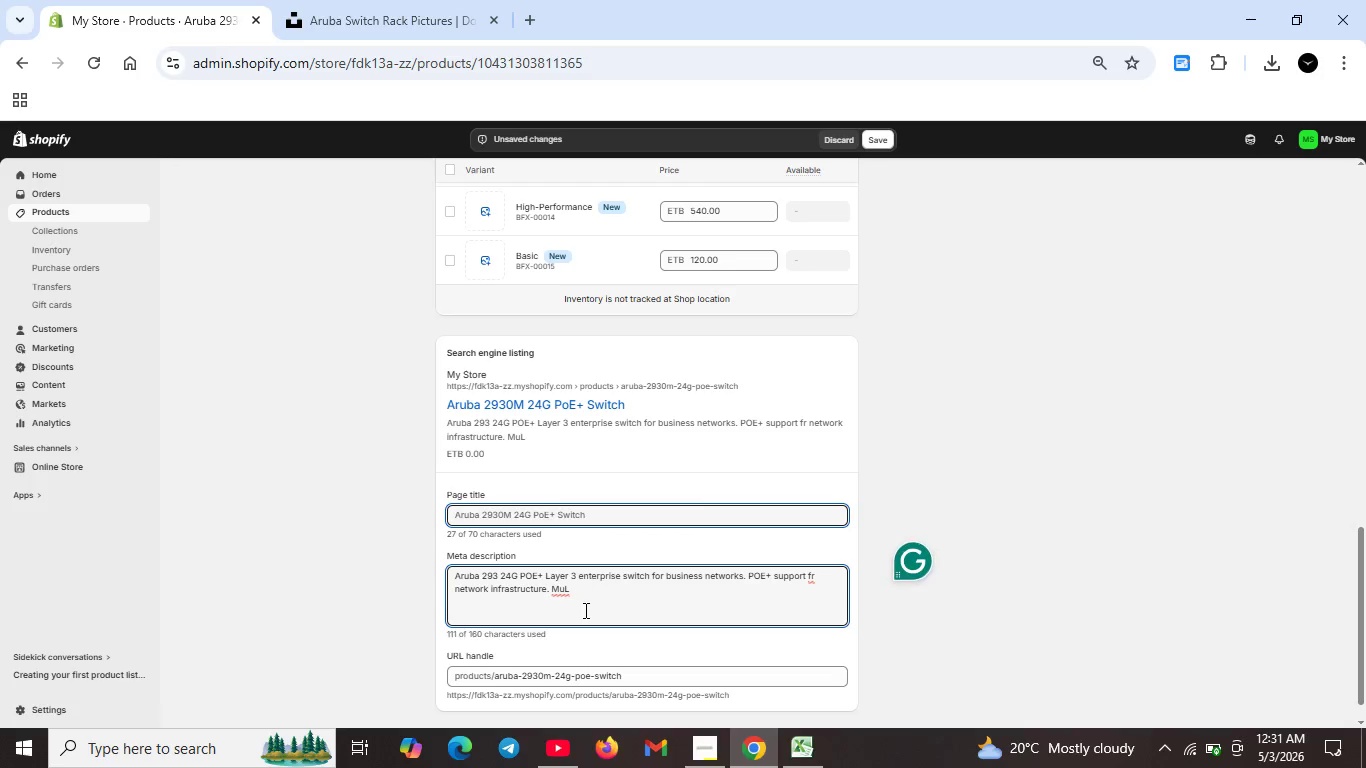 
left_click([582, 581])
 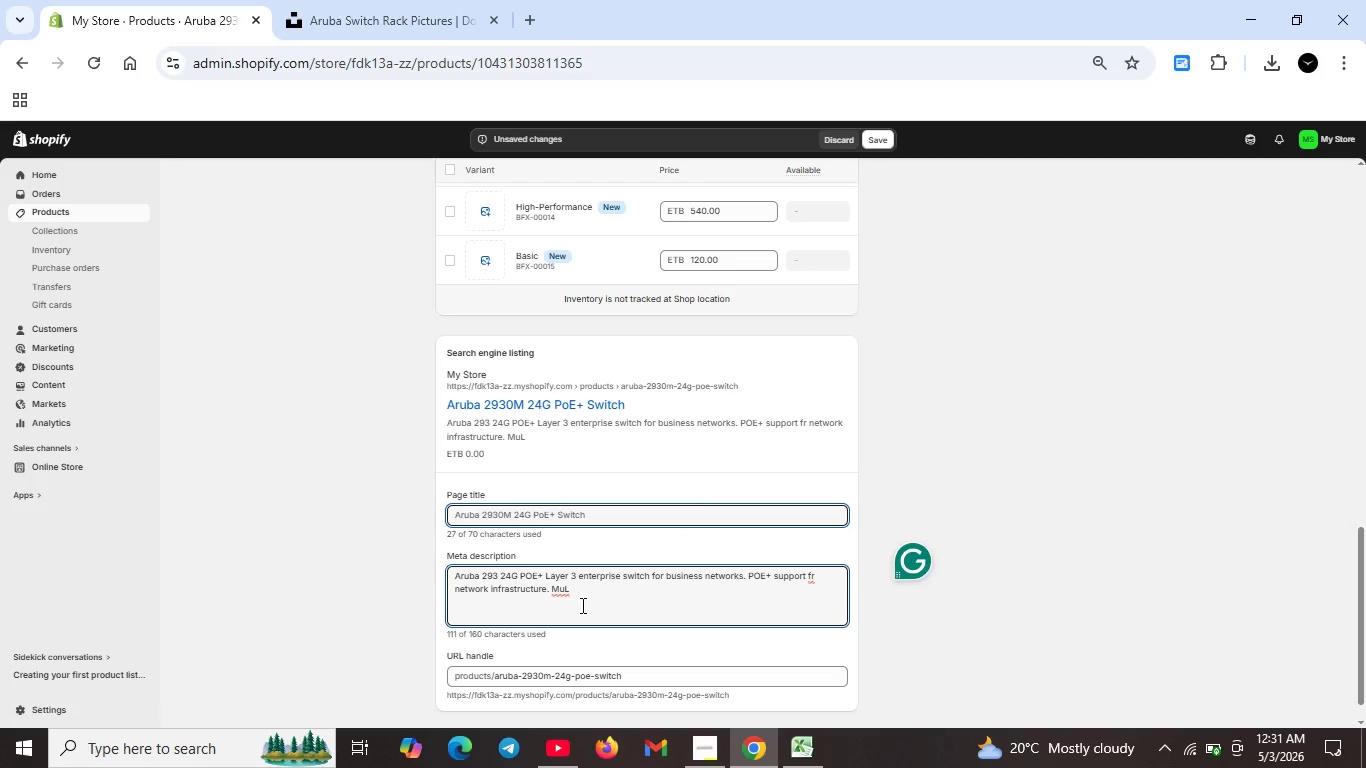 
left_click([580, 604])
 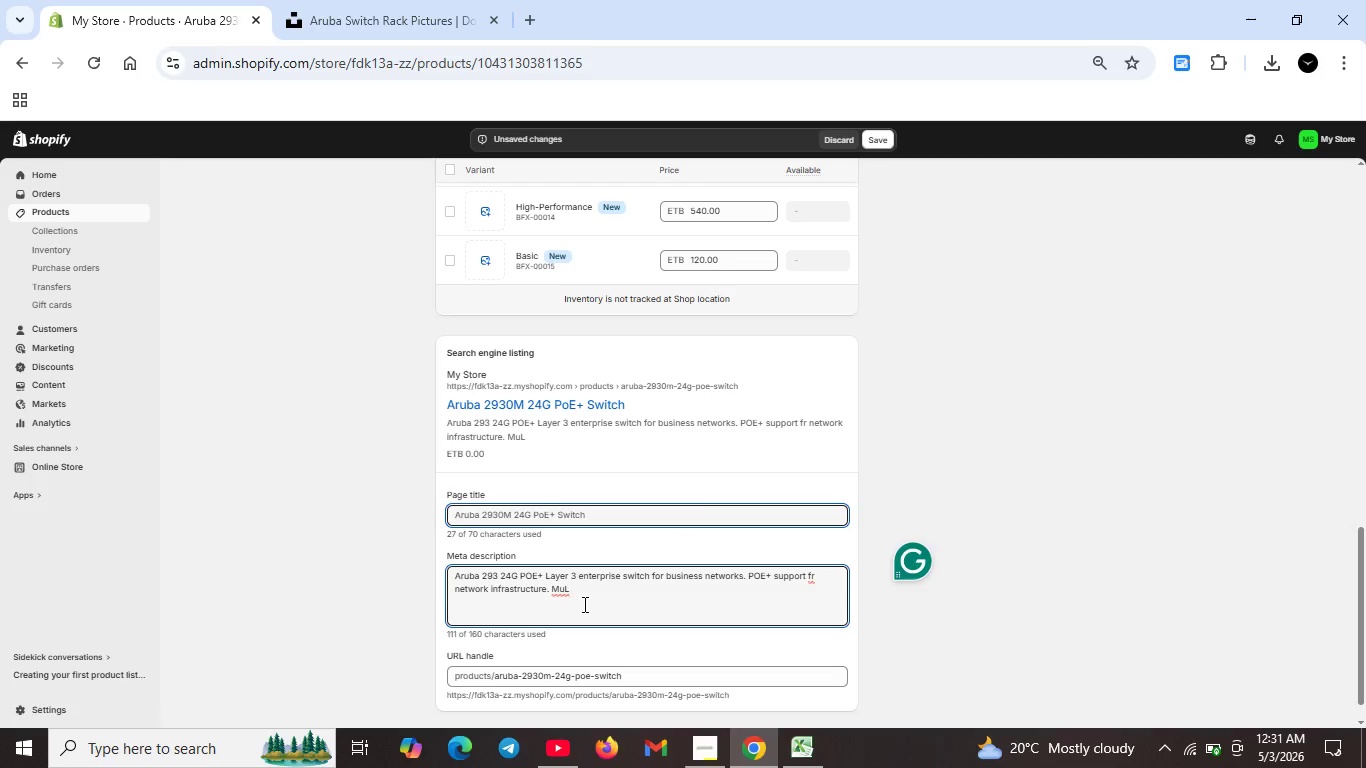 
key(Backspace)
type(ltipl)
 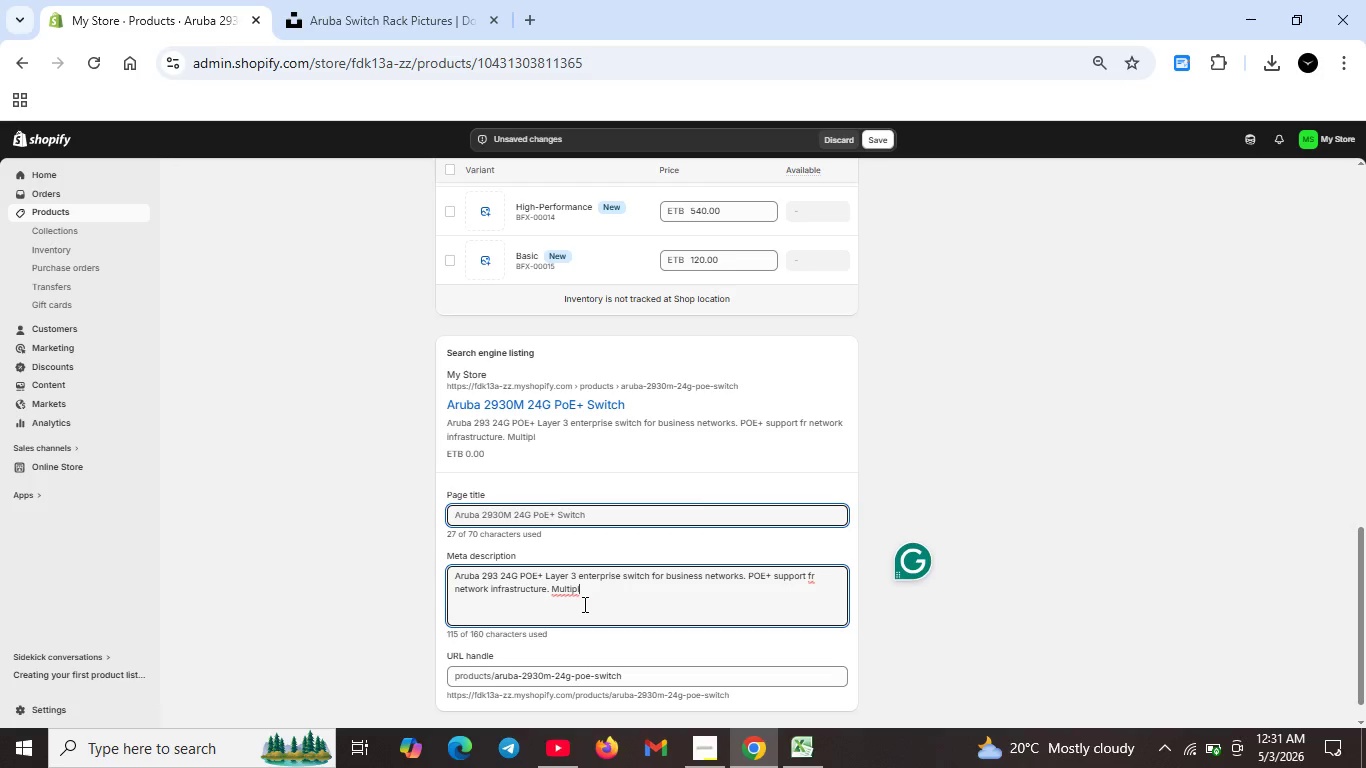 
wait(6.94)
 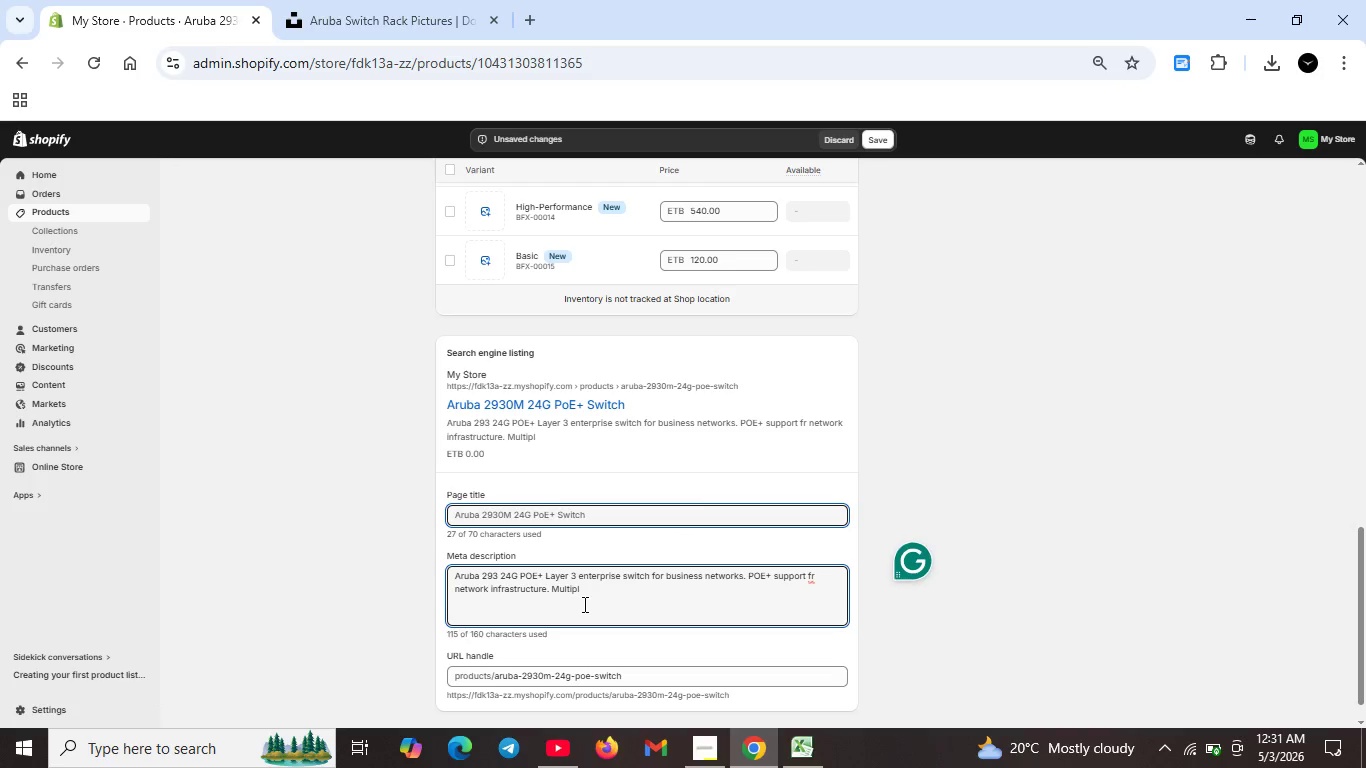 
type(e configurations available.)
 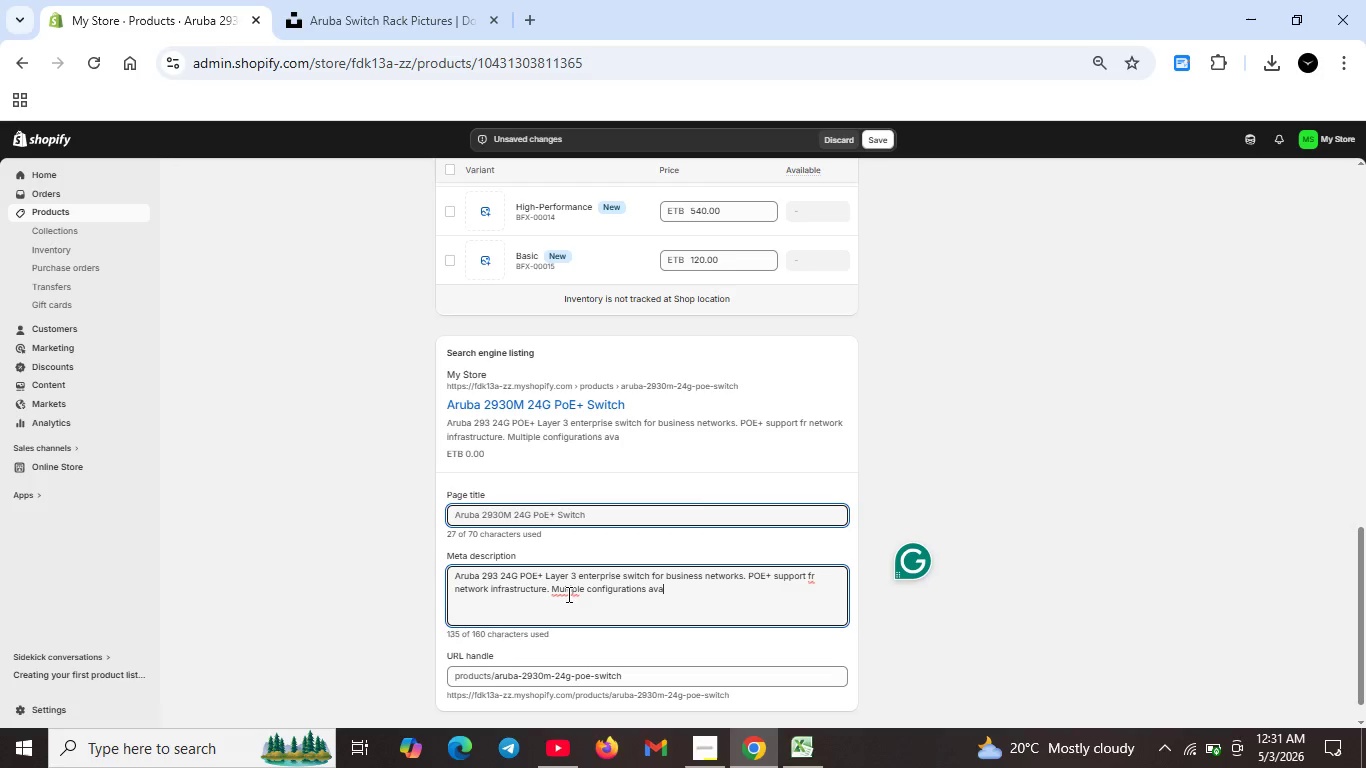 
left_click([568, 592])
 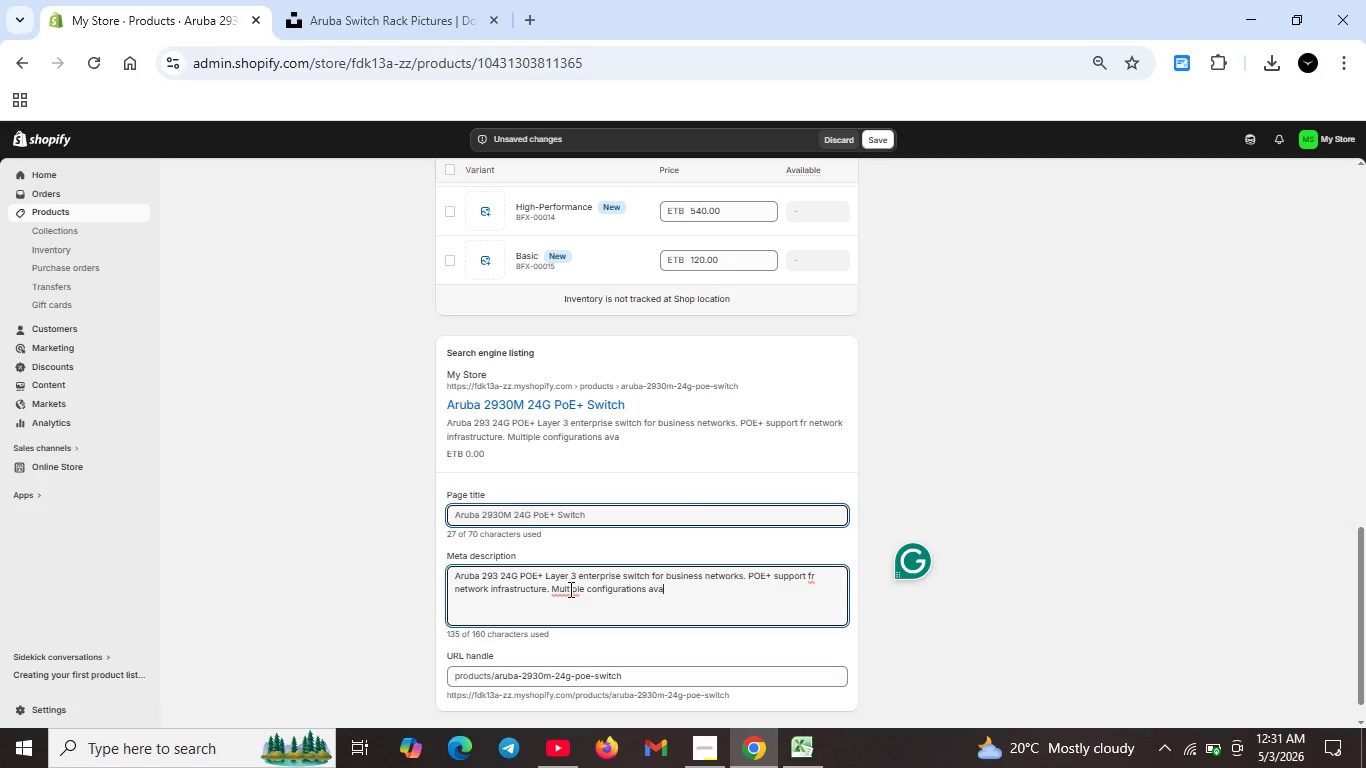 
left_click([569, 589])
 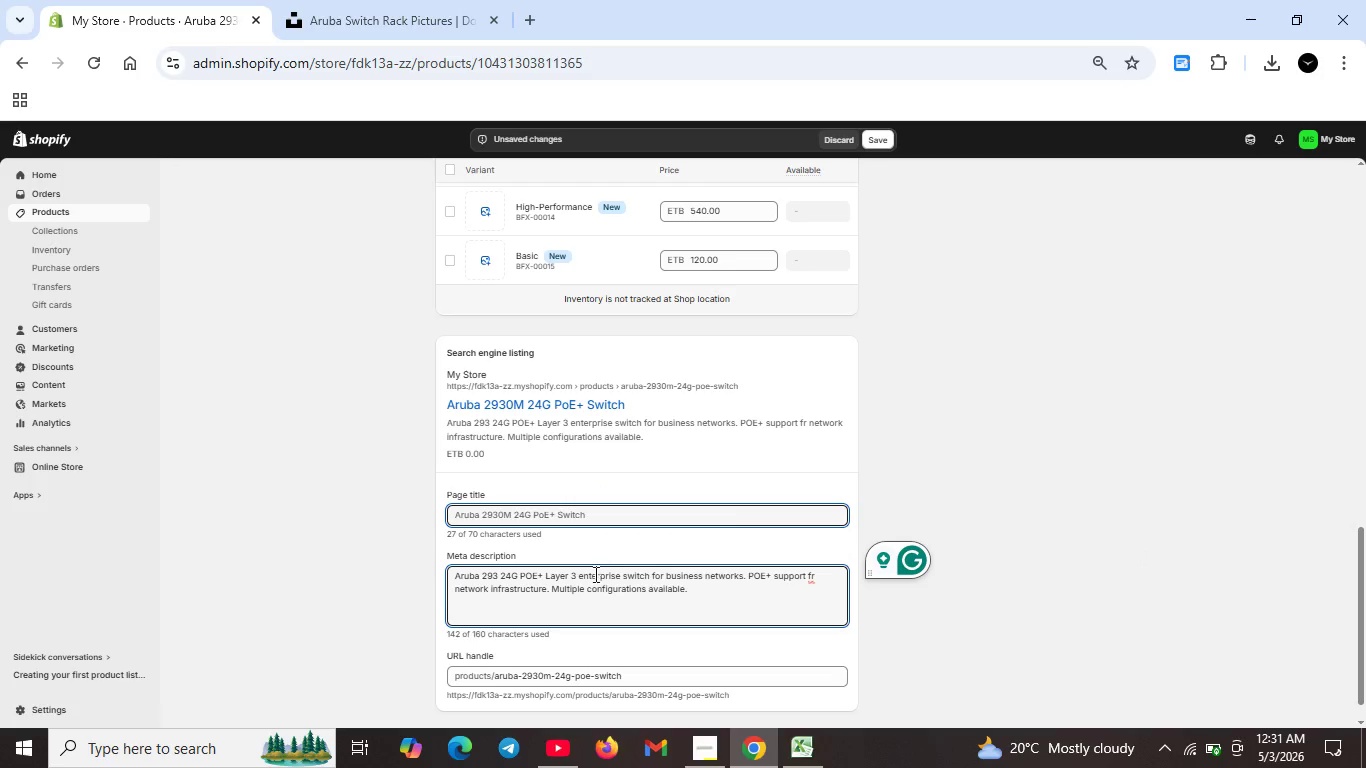 
wait(8.5)
 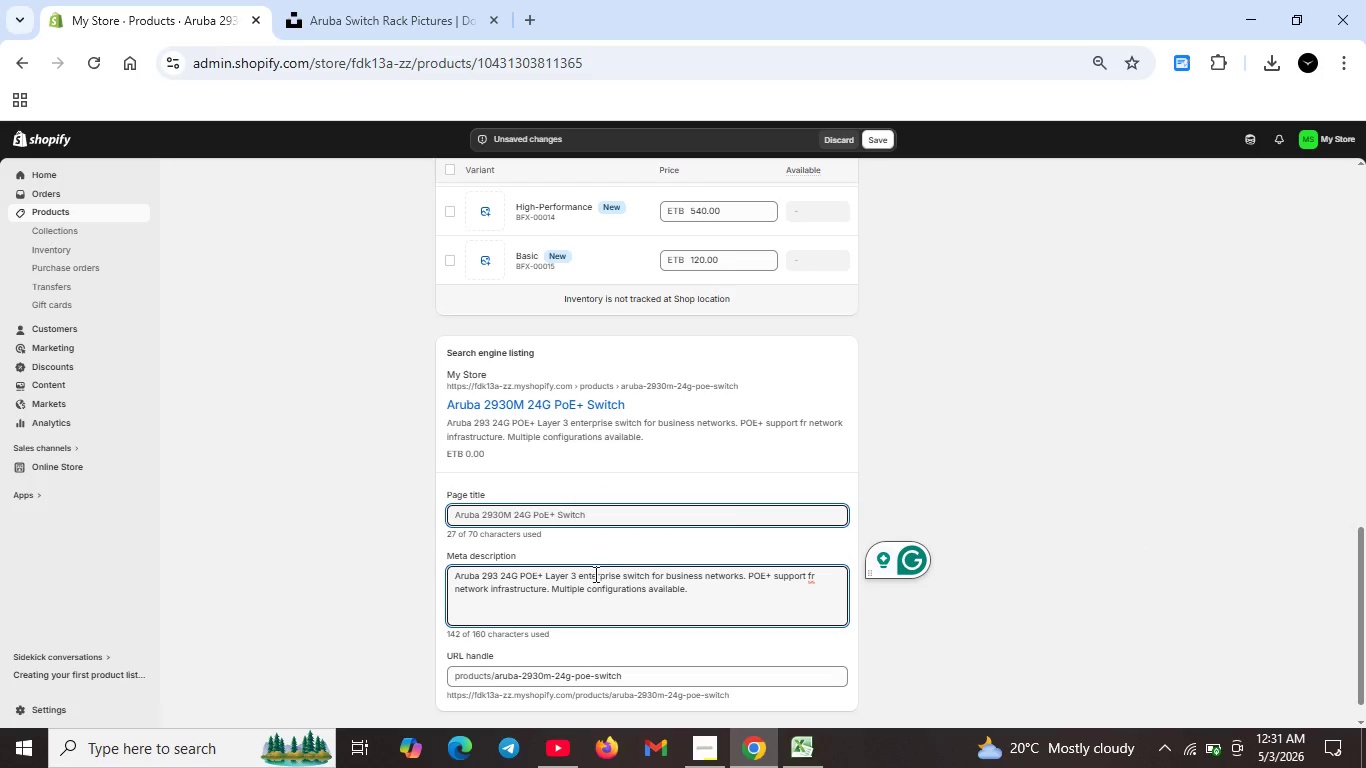 
left_click([812, 578])
 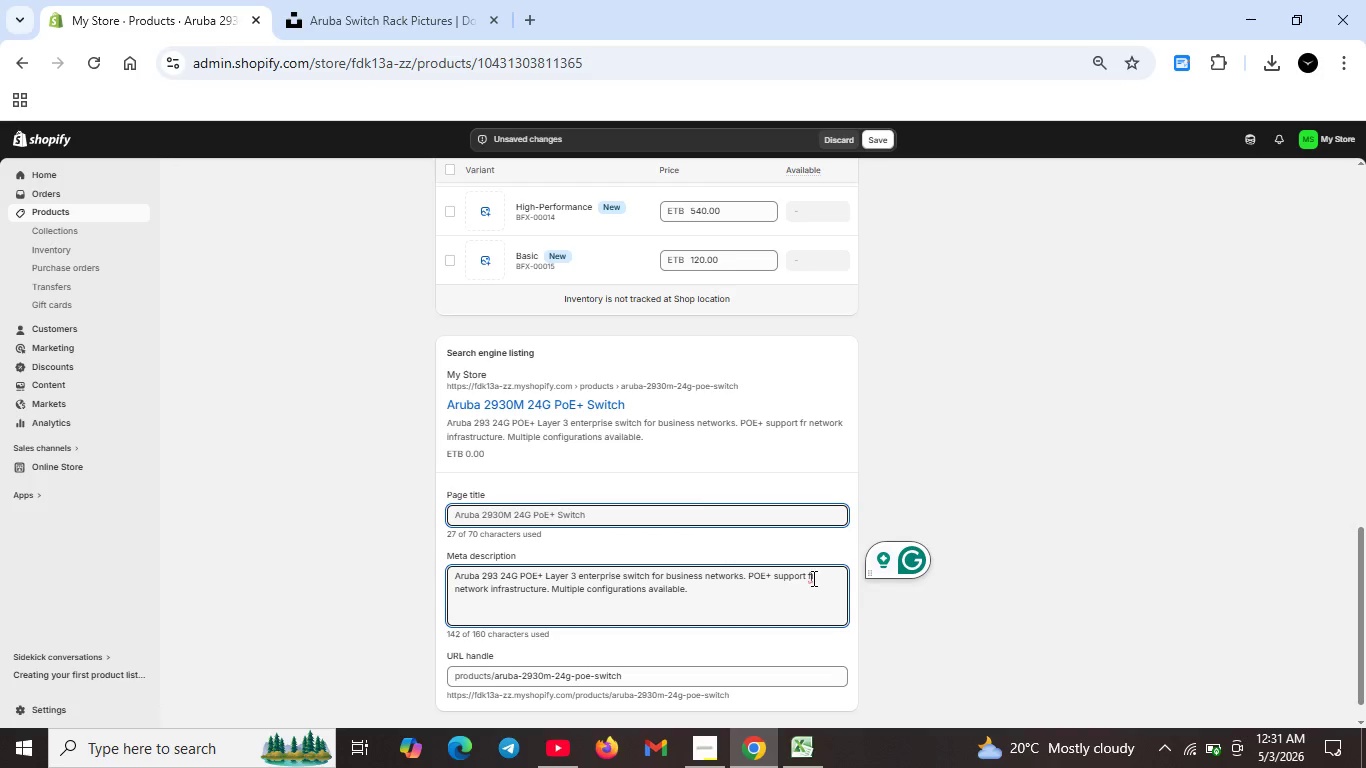 
key(O)
 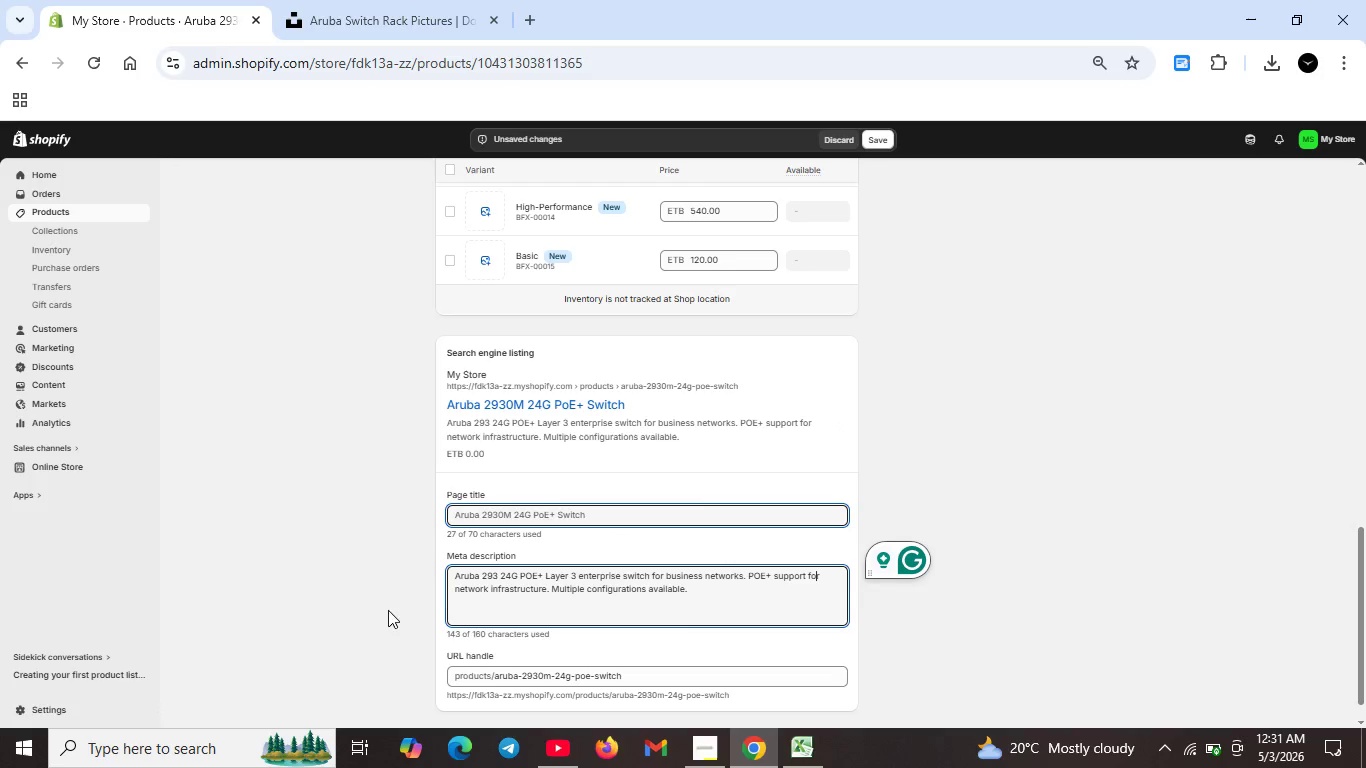 
wait(9.94)
 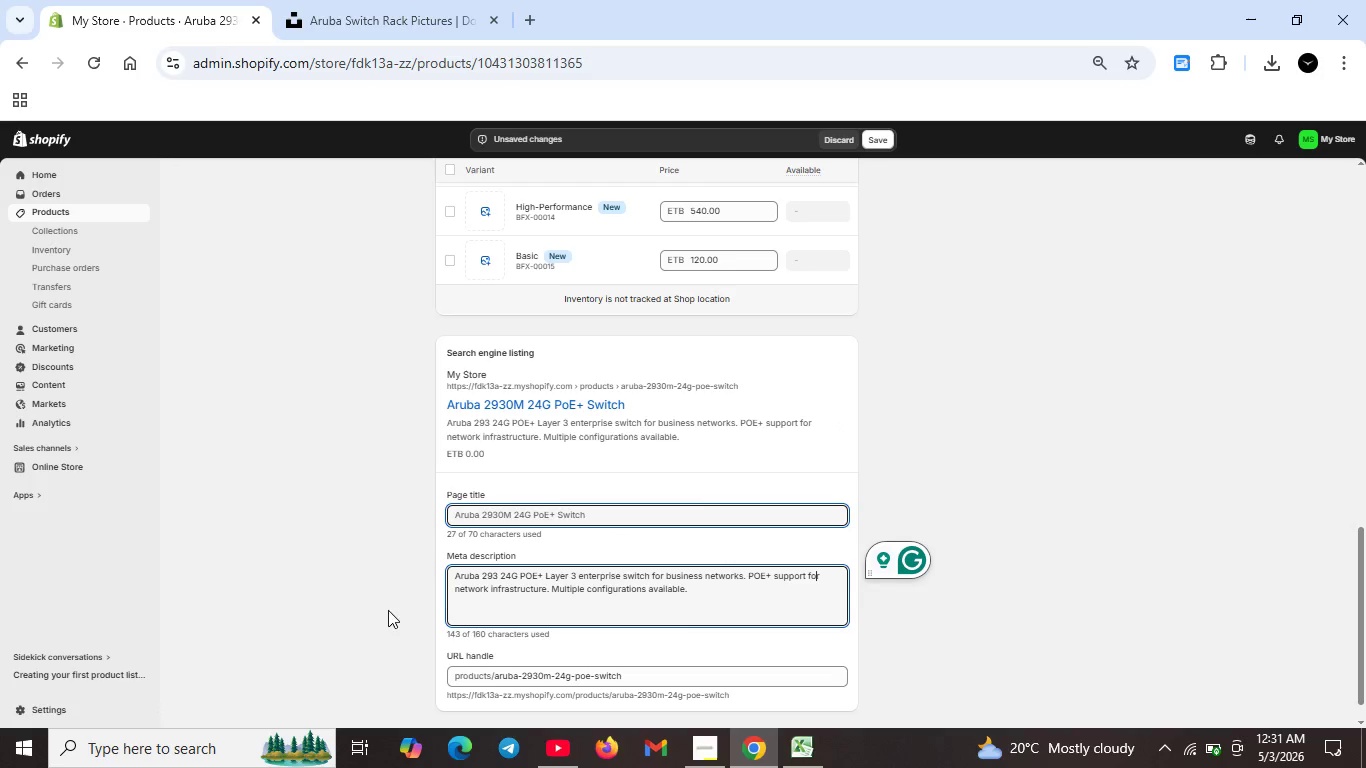 
scroll: coordinate [684, 541], scroll_direction: up, amount: 12.0
 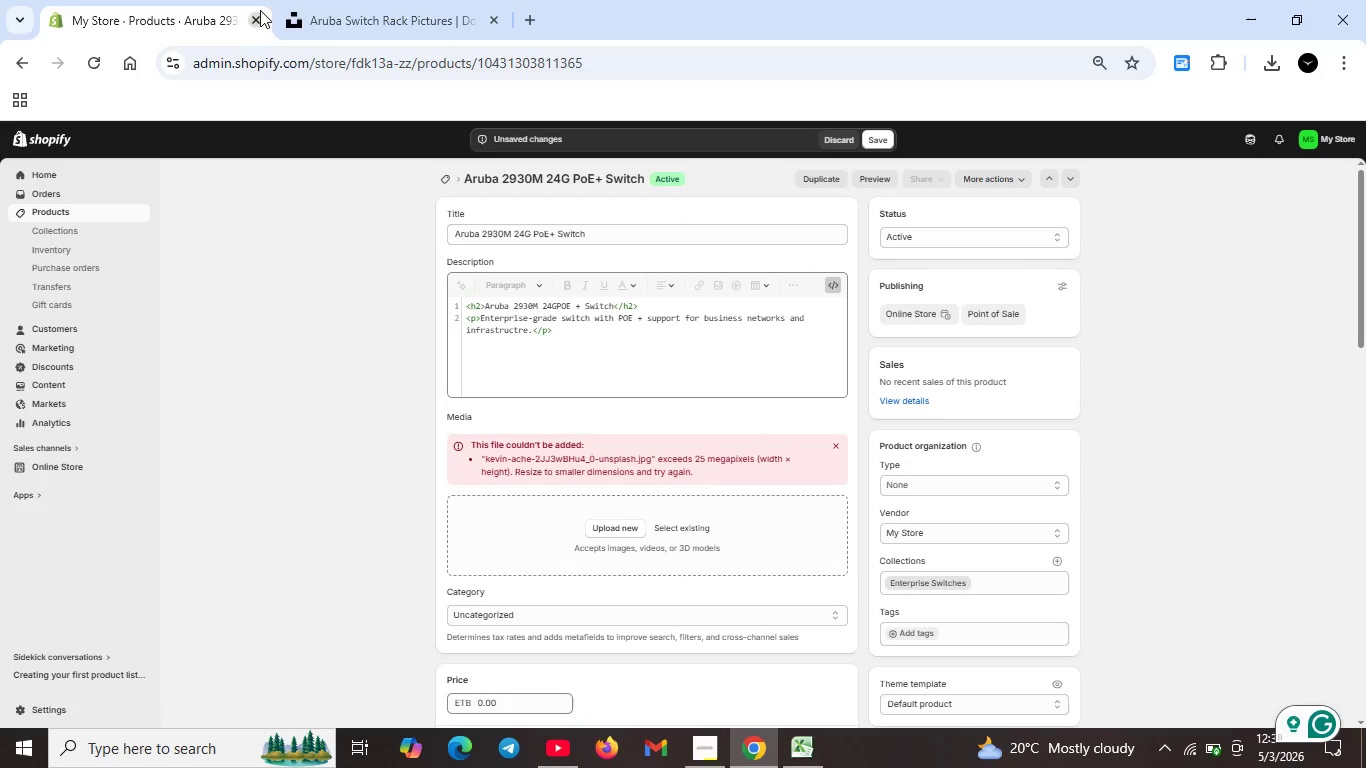 
left_click([384, 5])
 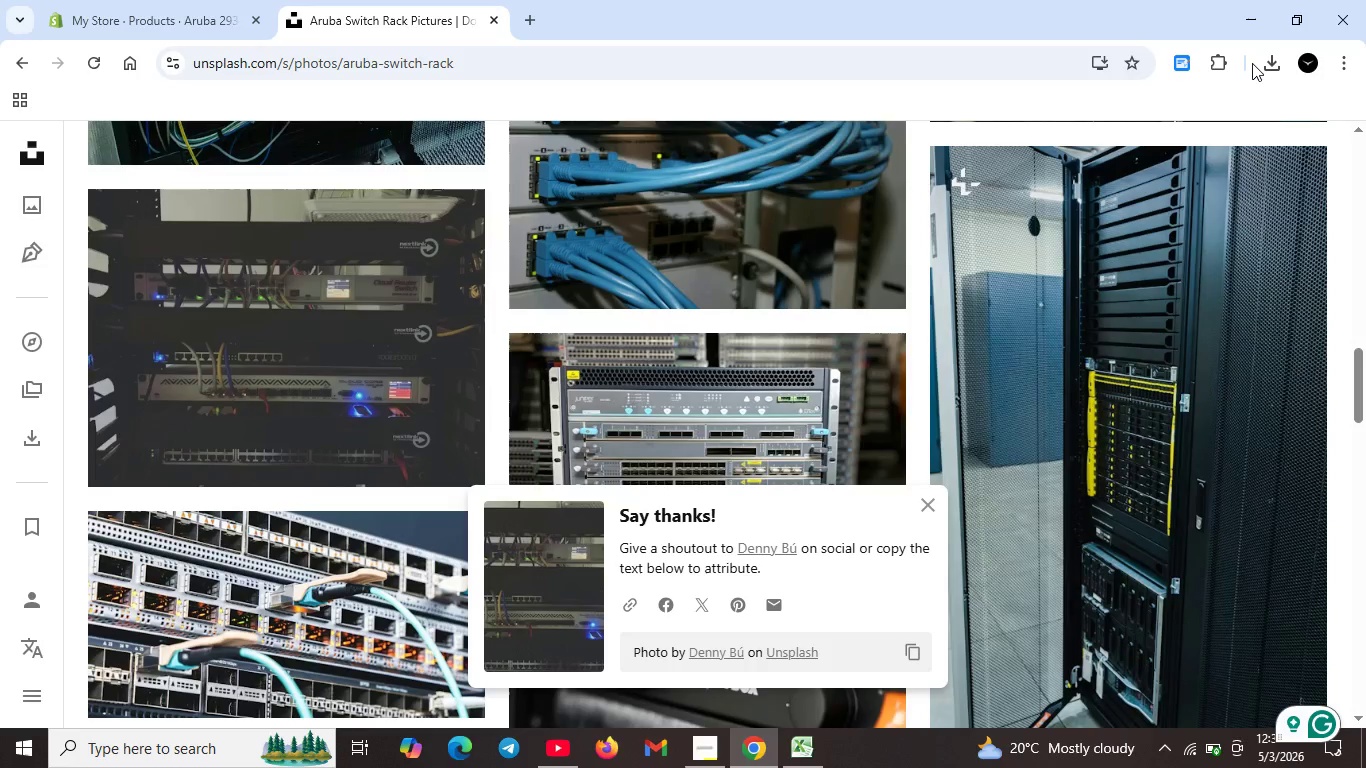 
left_click([1258, 61])
 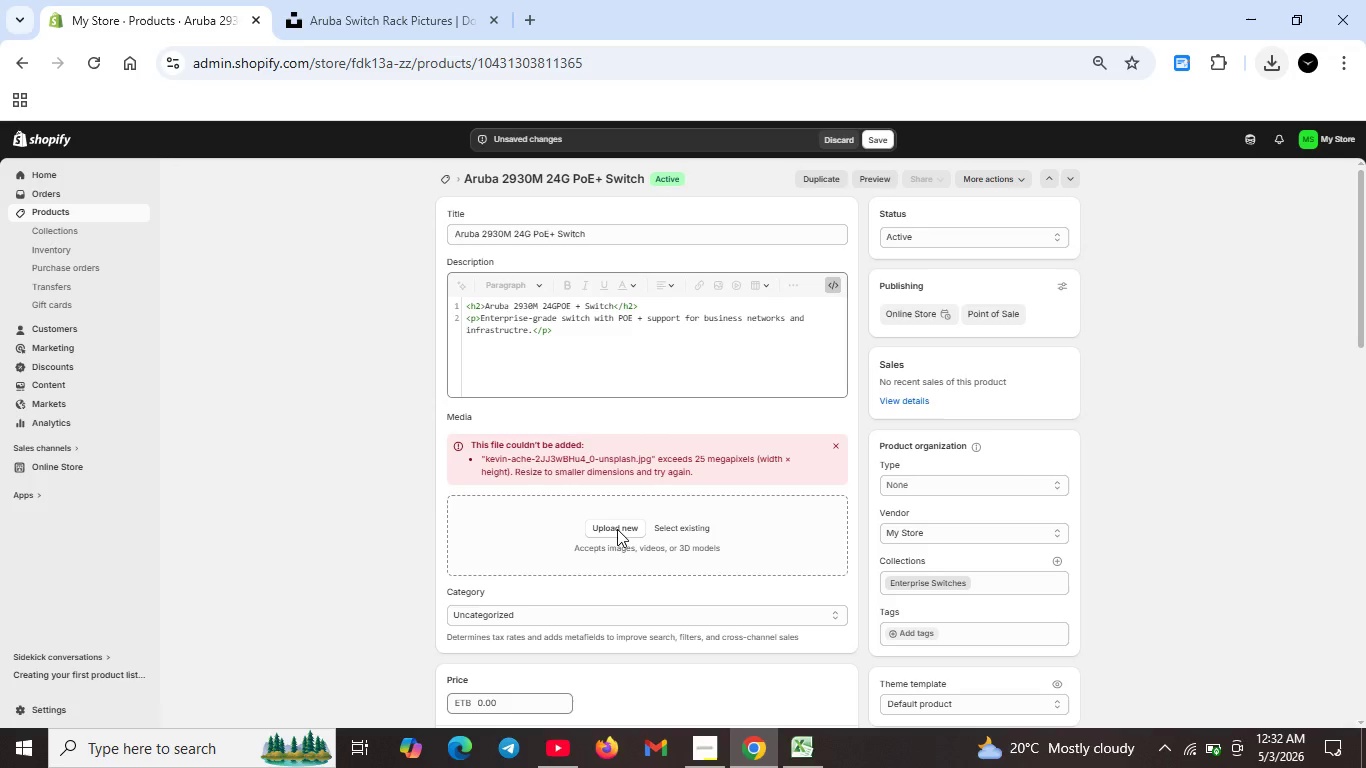 
left_click([619, 529])
 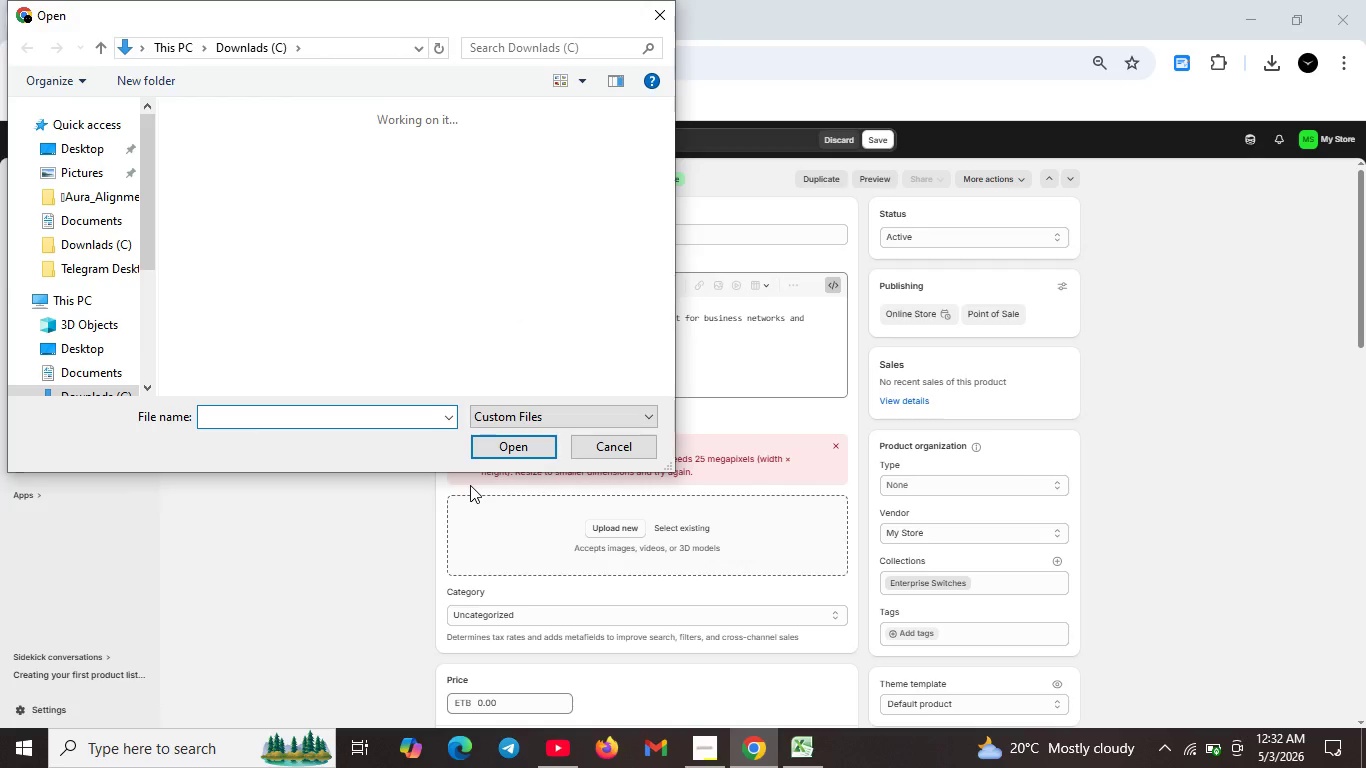 
type(denny)
 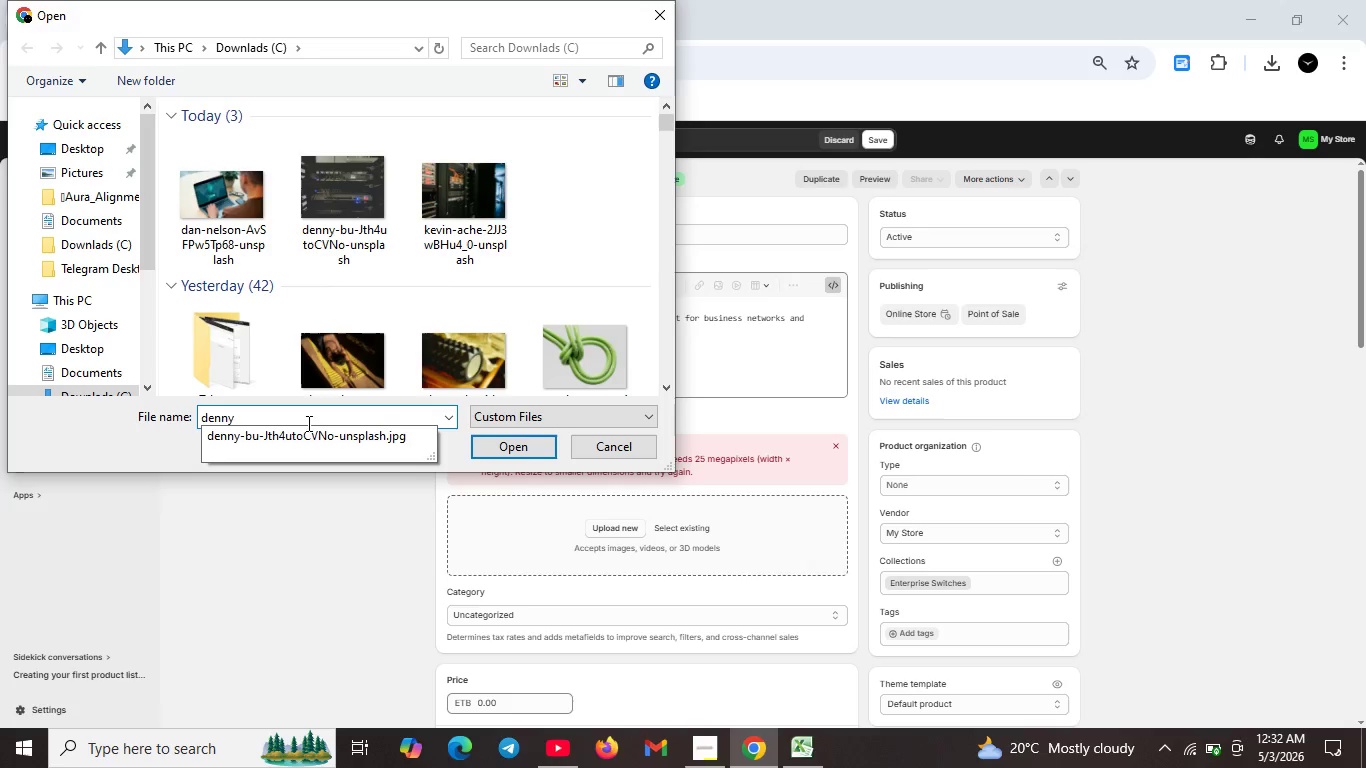 
left_click([293, 438])
 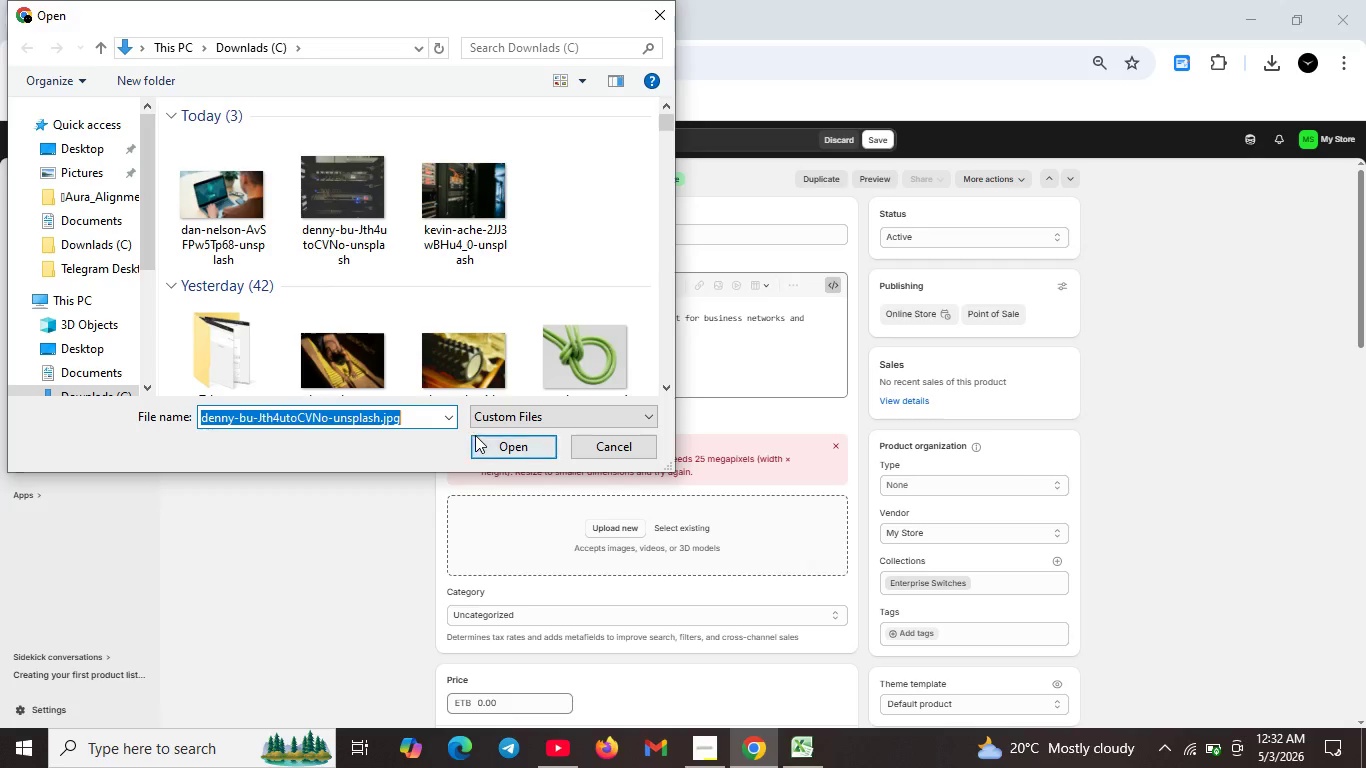 
left_click([483, 437])
 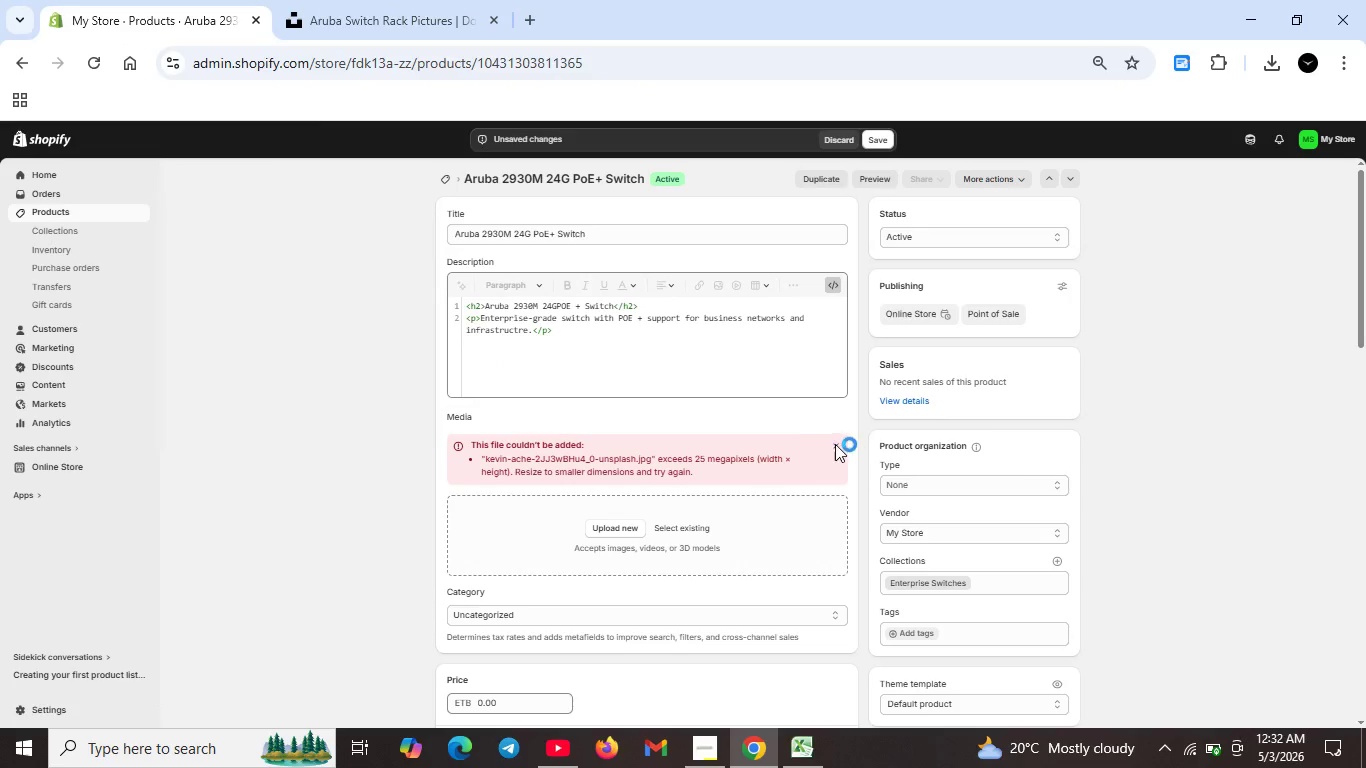 
left_click([833, 444])
 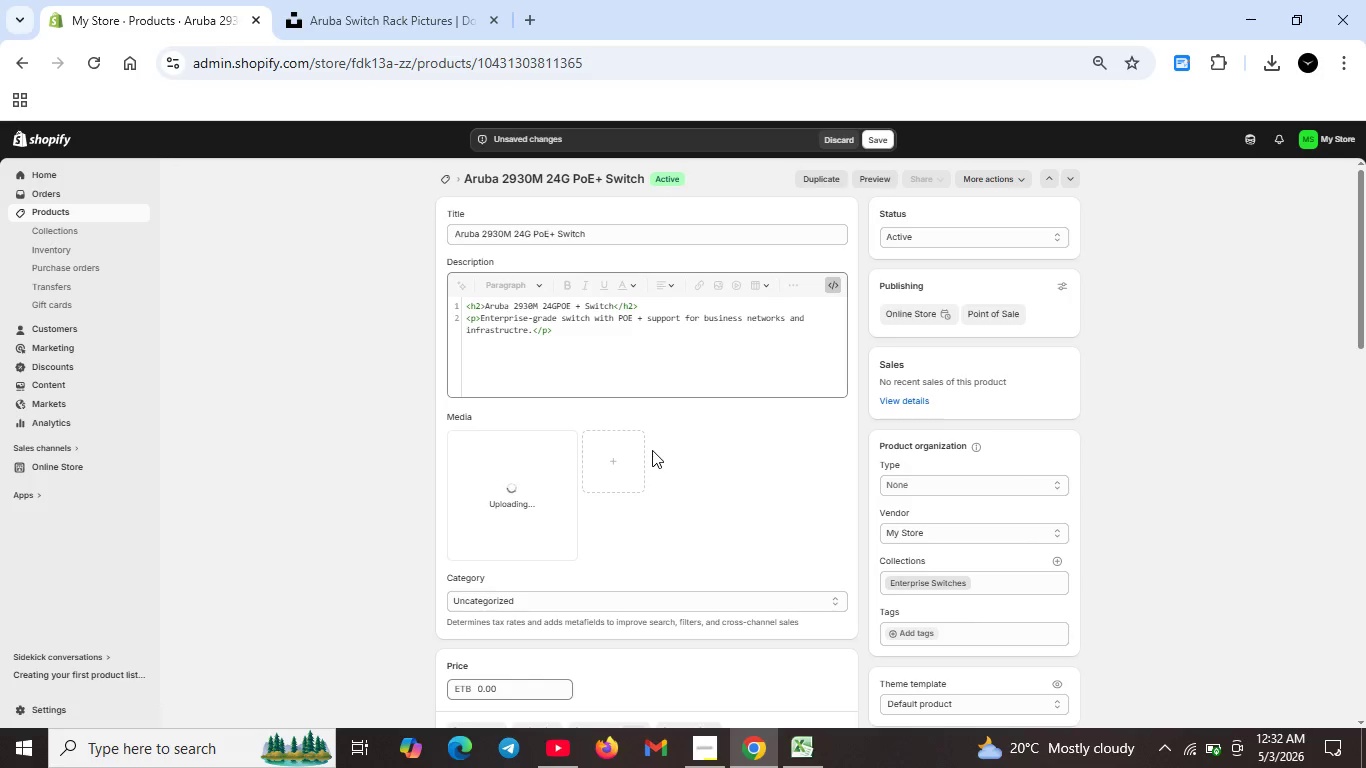 
wait(13.94)
 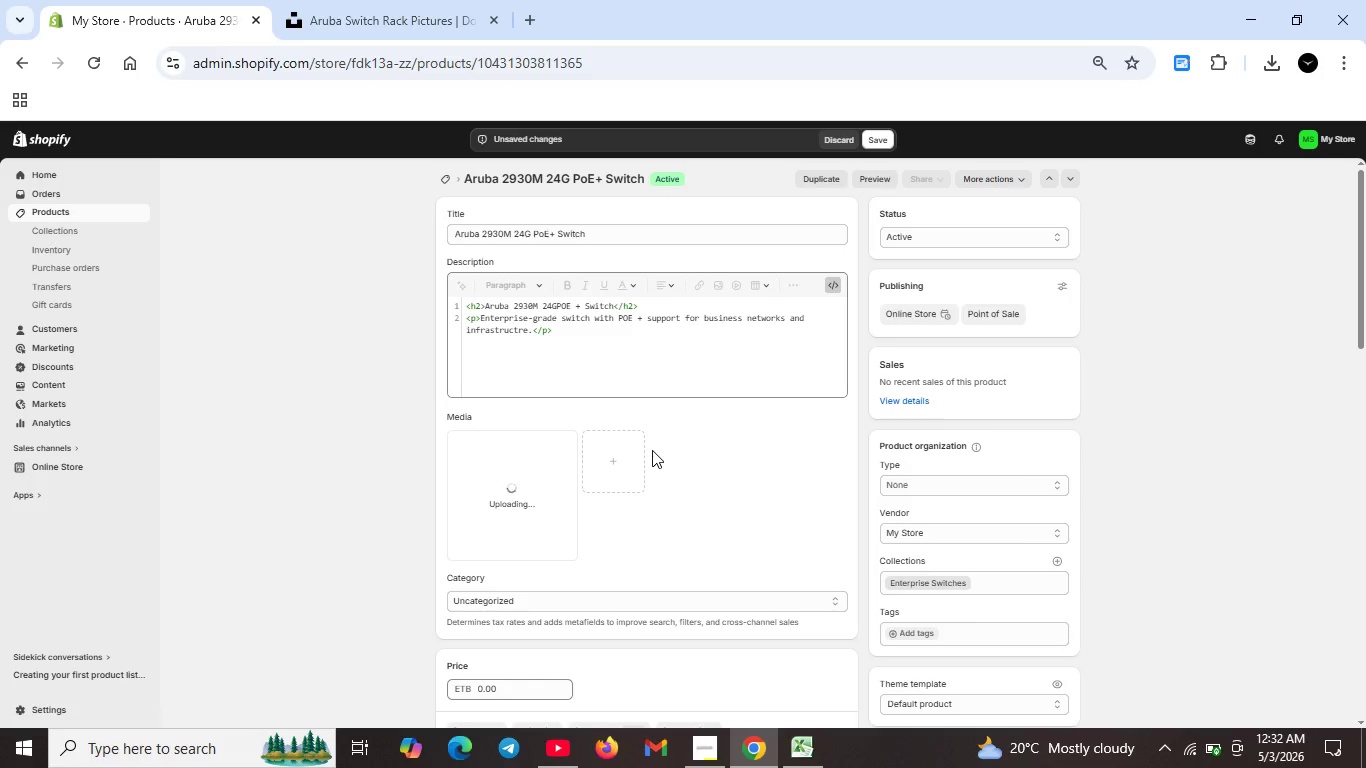 
left_click([894, 631])
 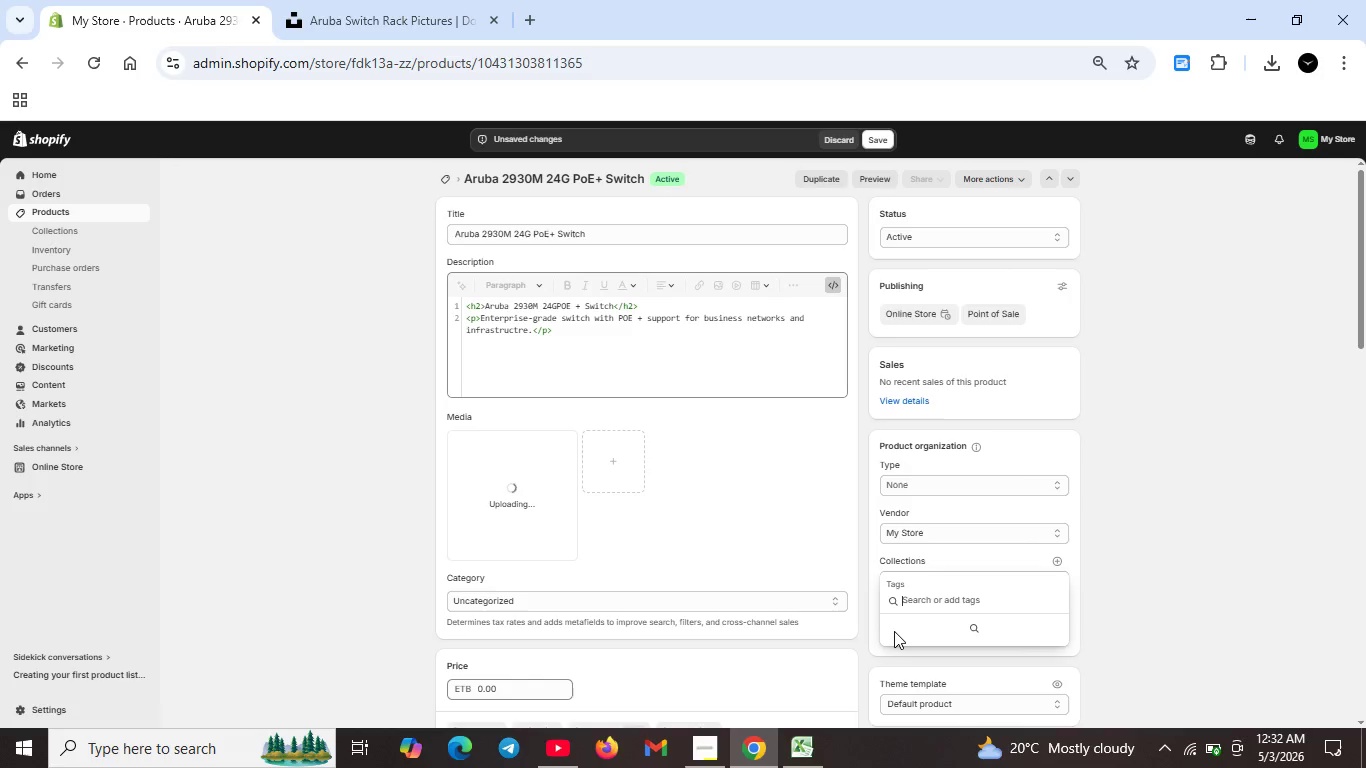 
type(Enetr)
key(Backspace)
key(Backspace)
key(Backspace)
type(terpr)
 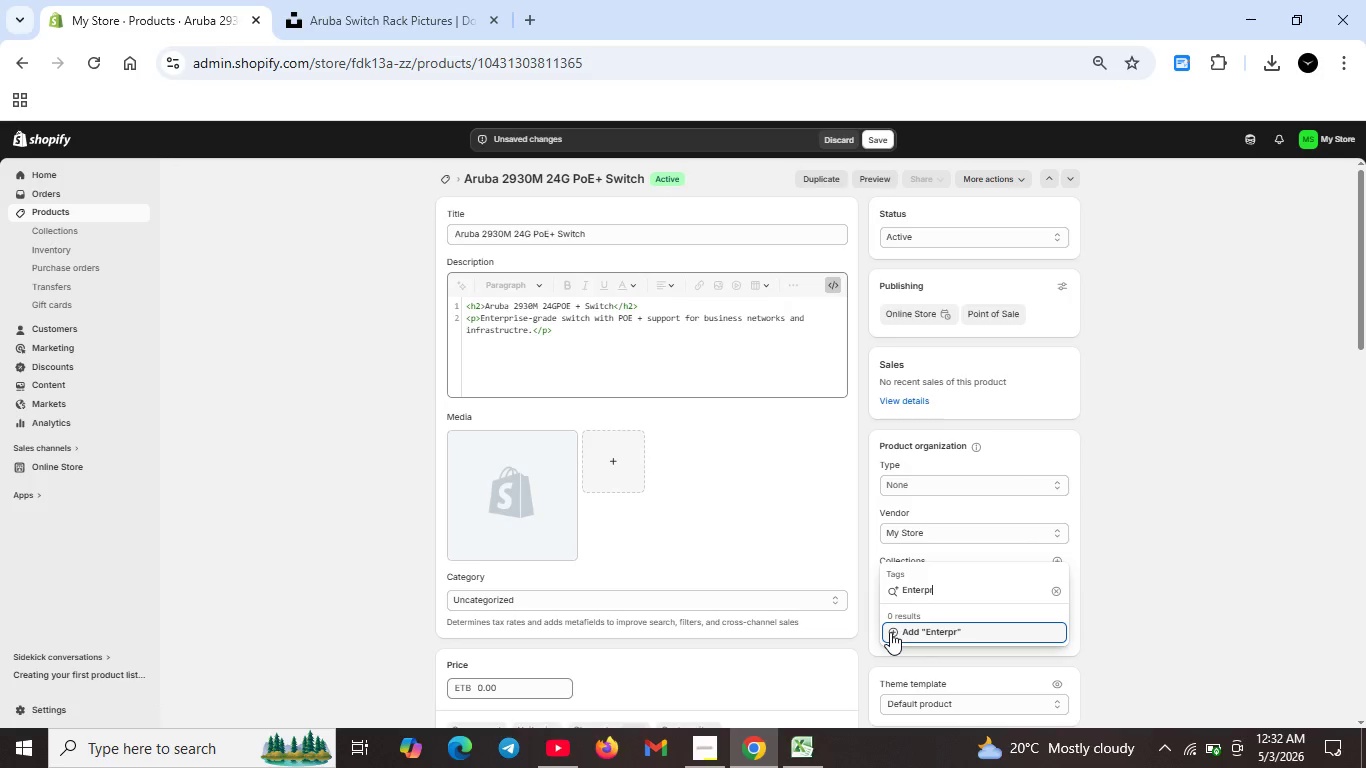 
type(ise )
 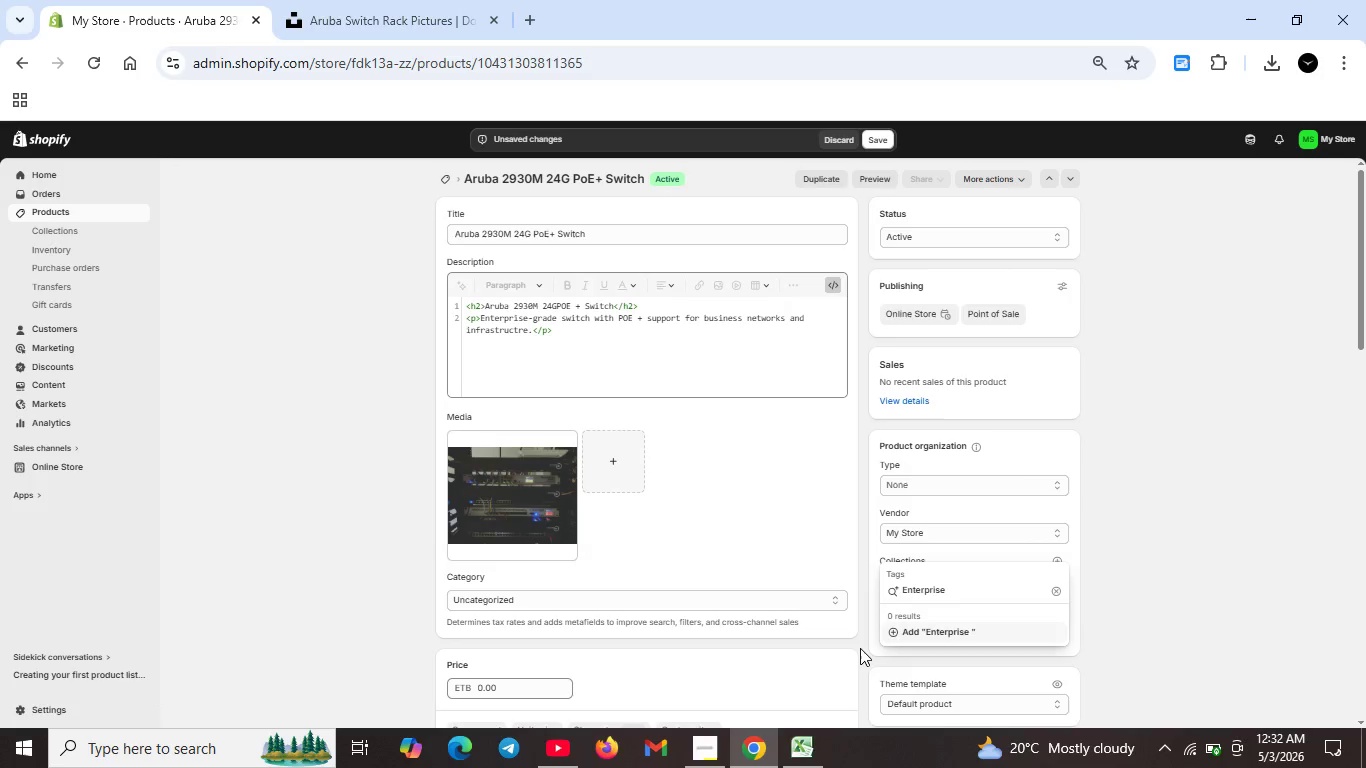 
type(s)
key(Backspace)
type(Switches)
 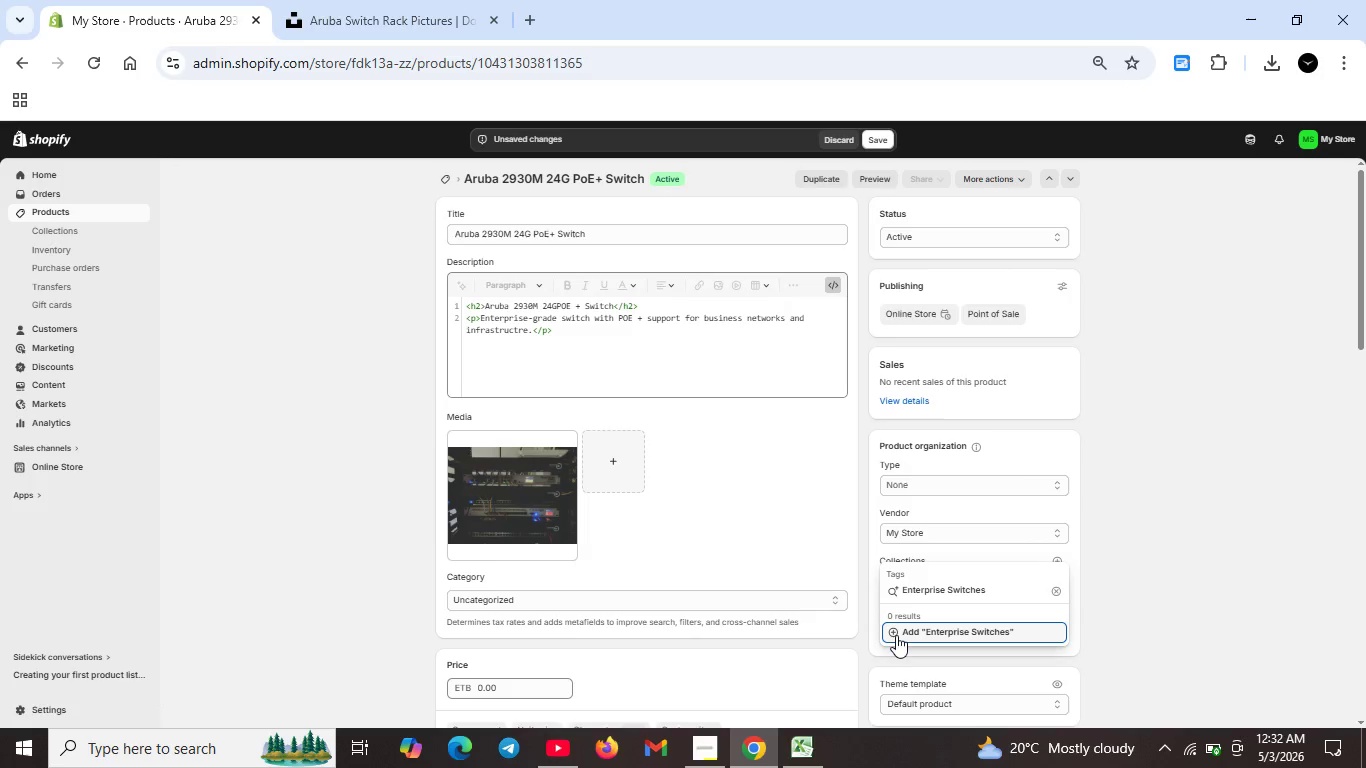 
left_click([900, 634])
 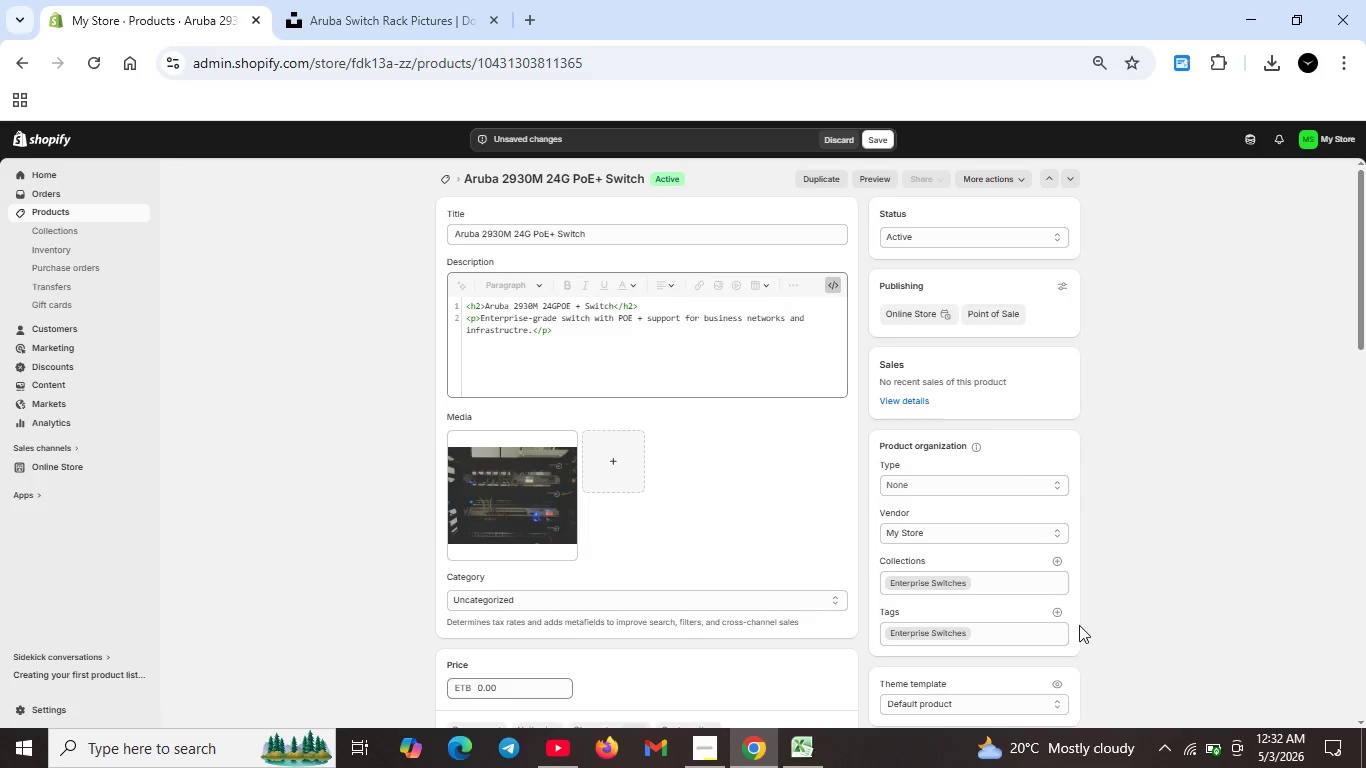 
left_click([1059, 612])
 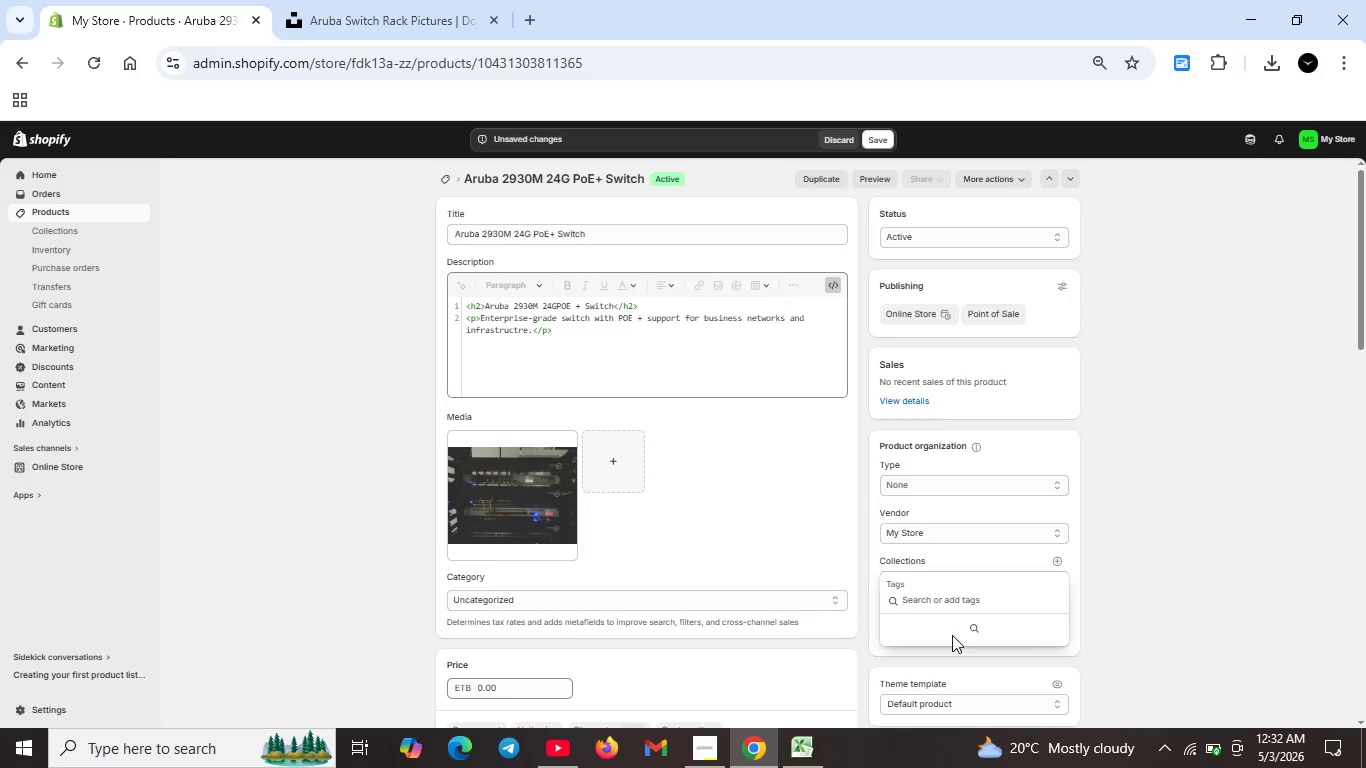 
type(Aruba)
 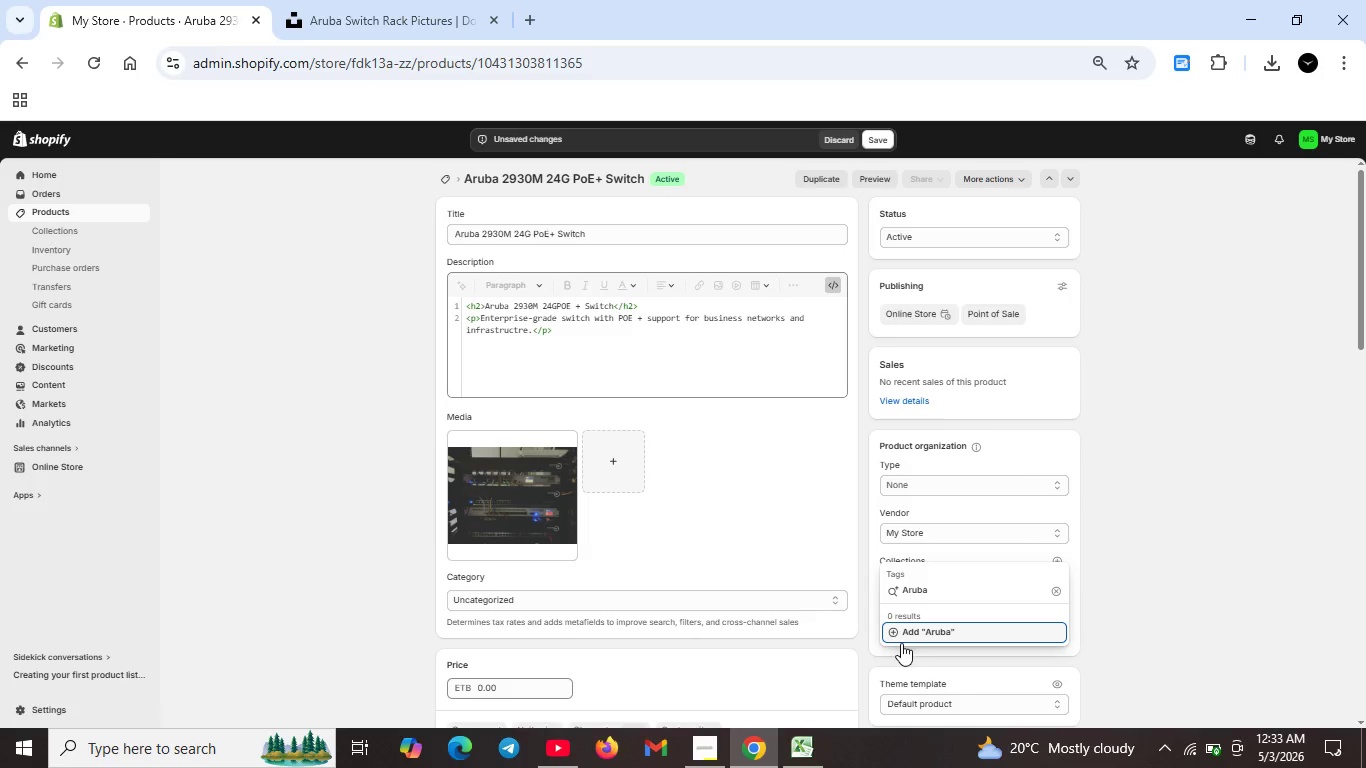 
left_click([894, 632])
 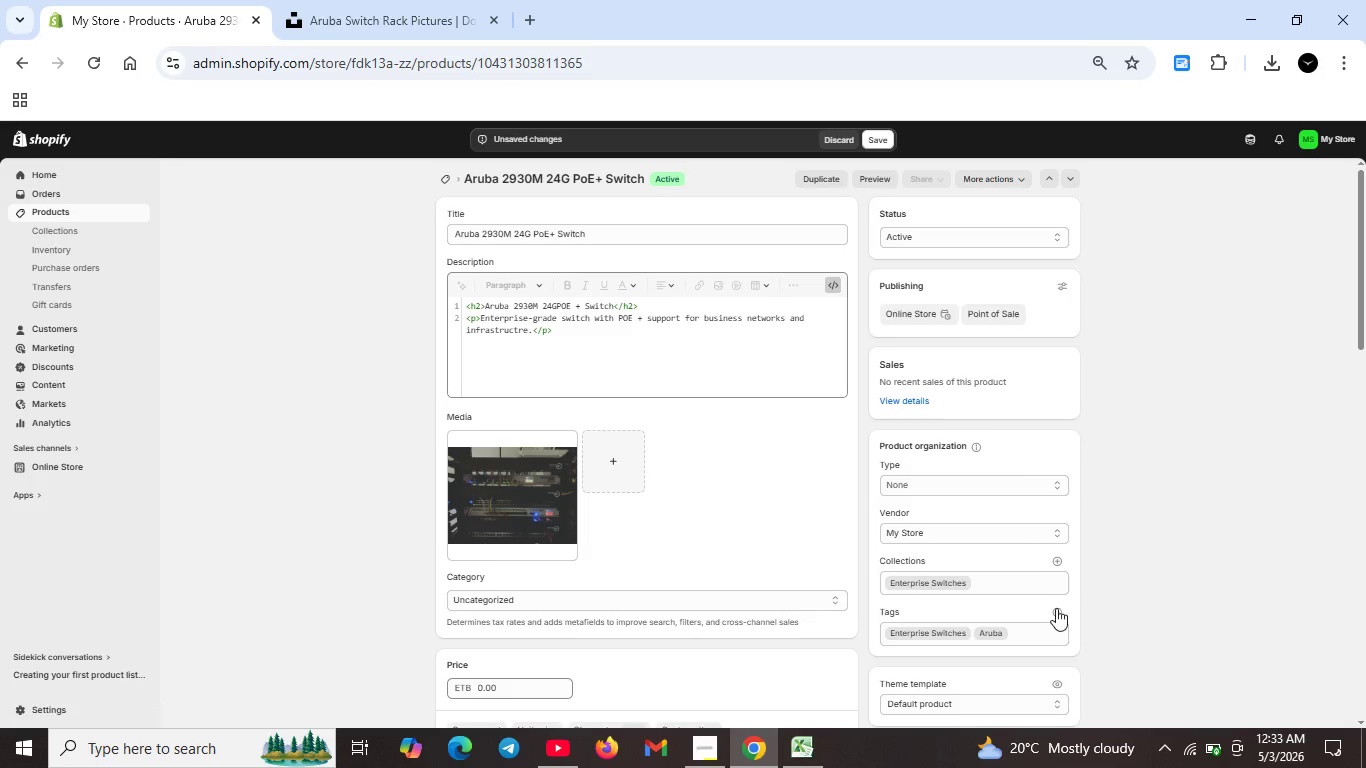 
left_click([1060, 612])
 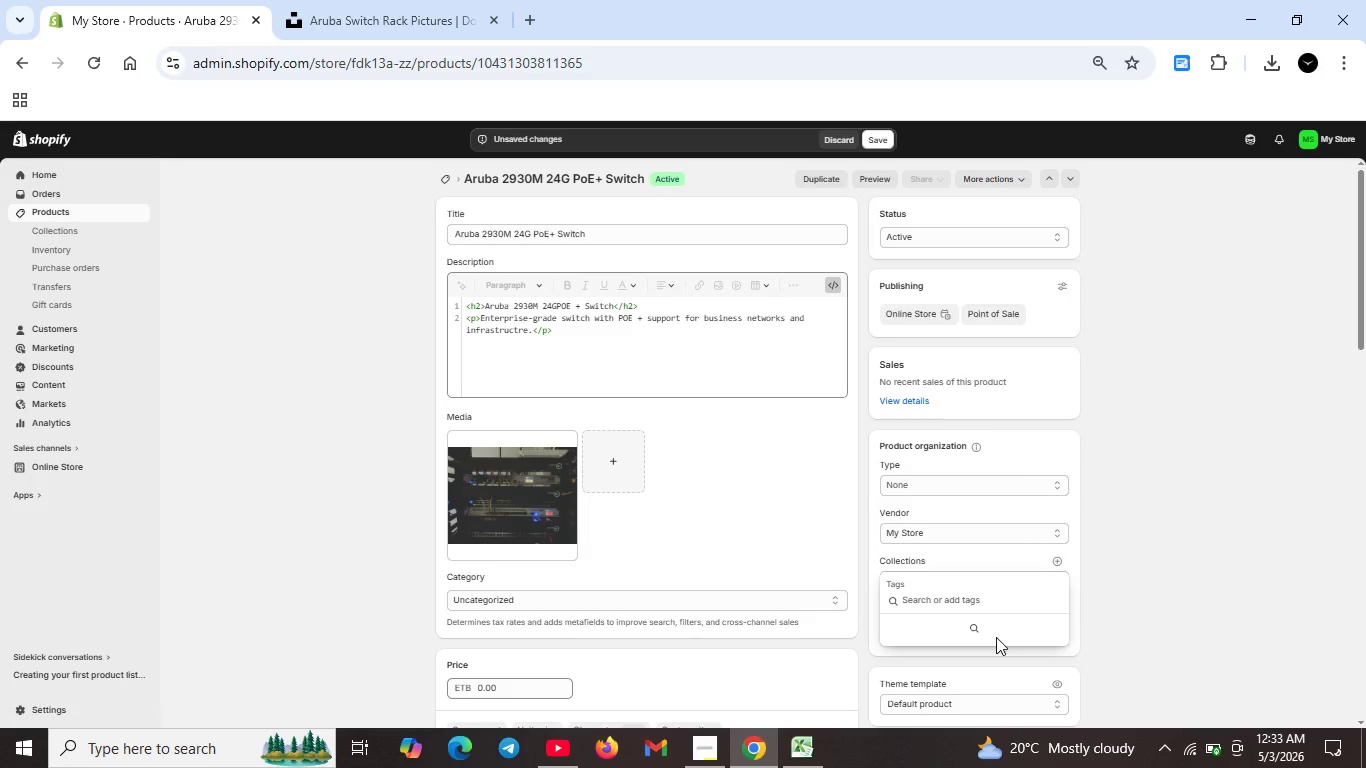 
type(POE Switche)
 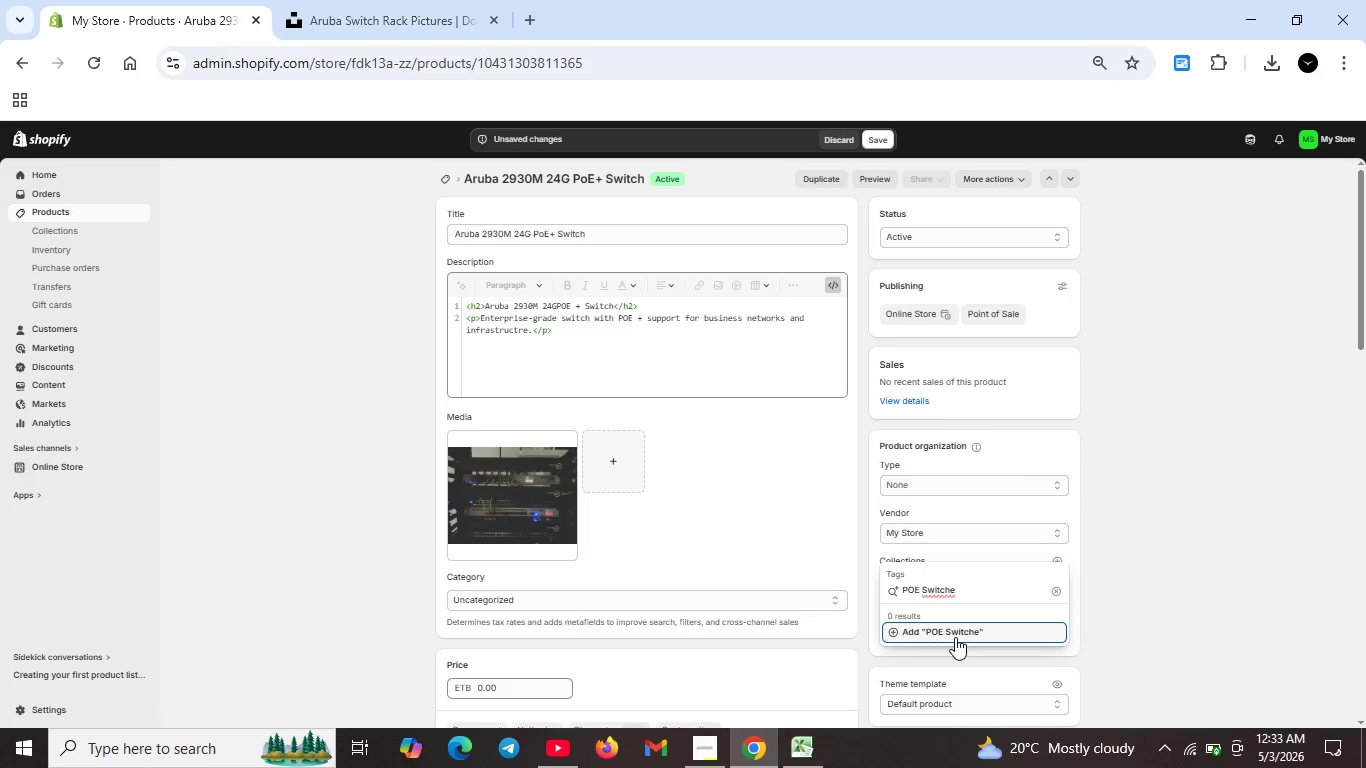 
key(Backspace)
 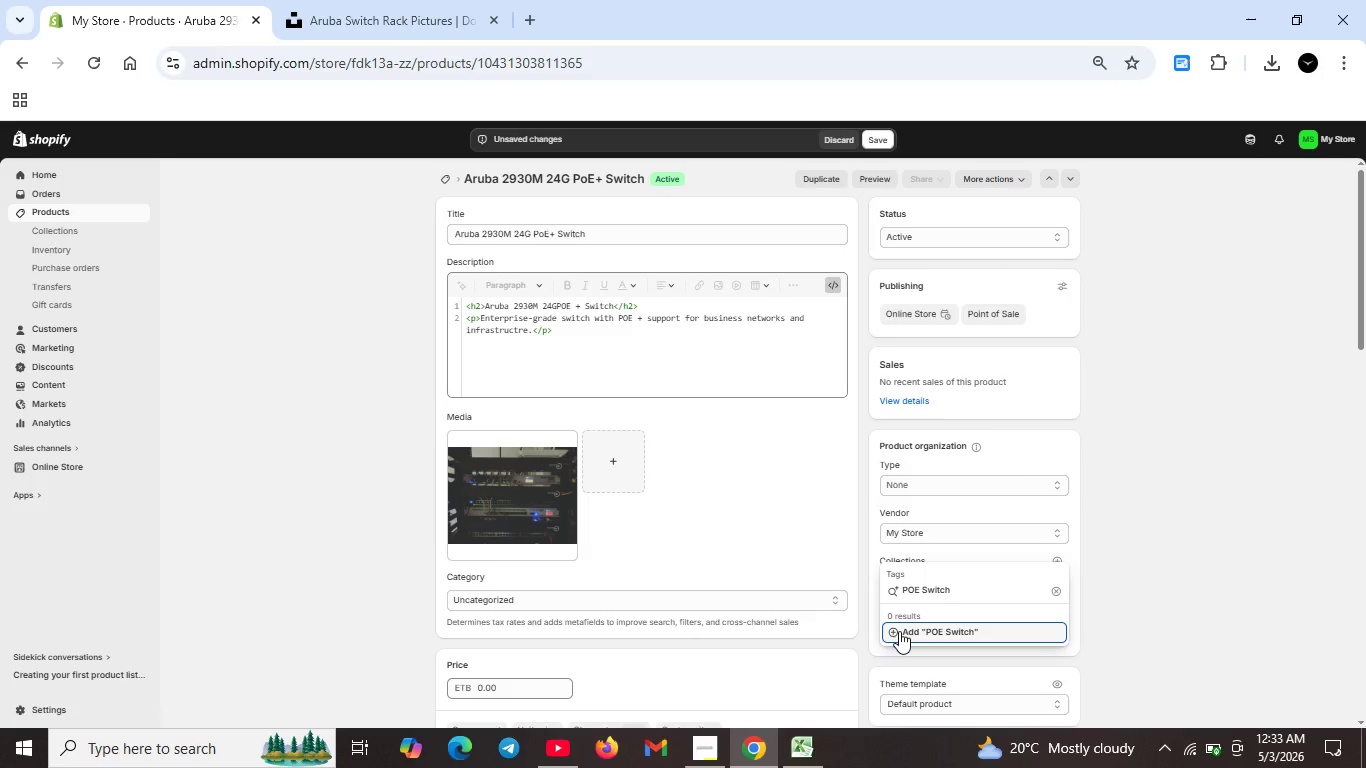 
left_click([896, 630])
 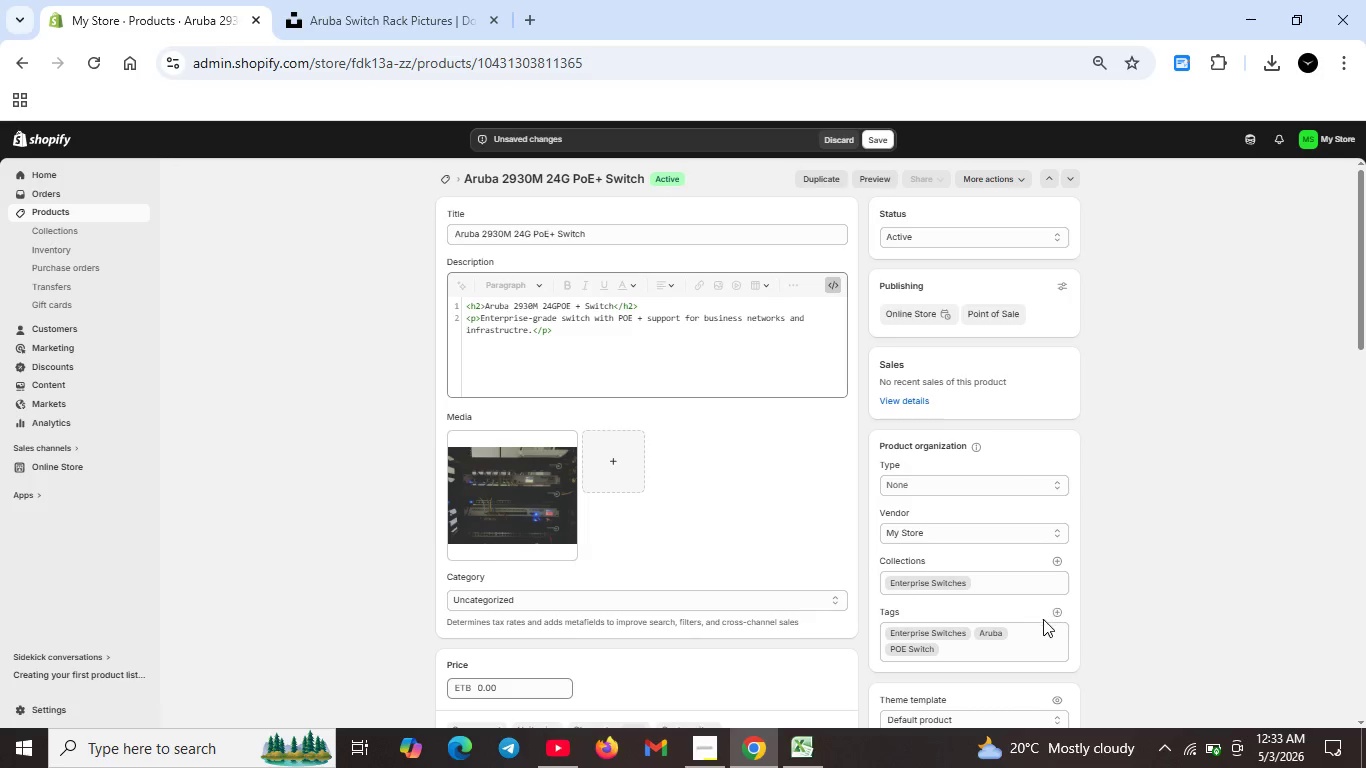 
left_click([1059, 612])
 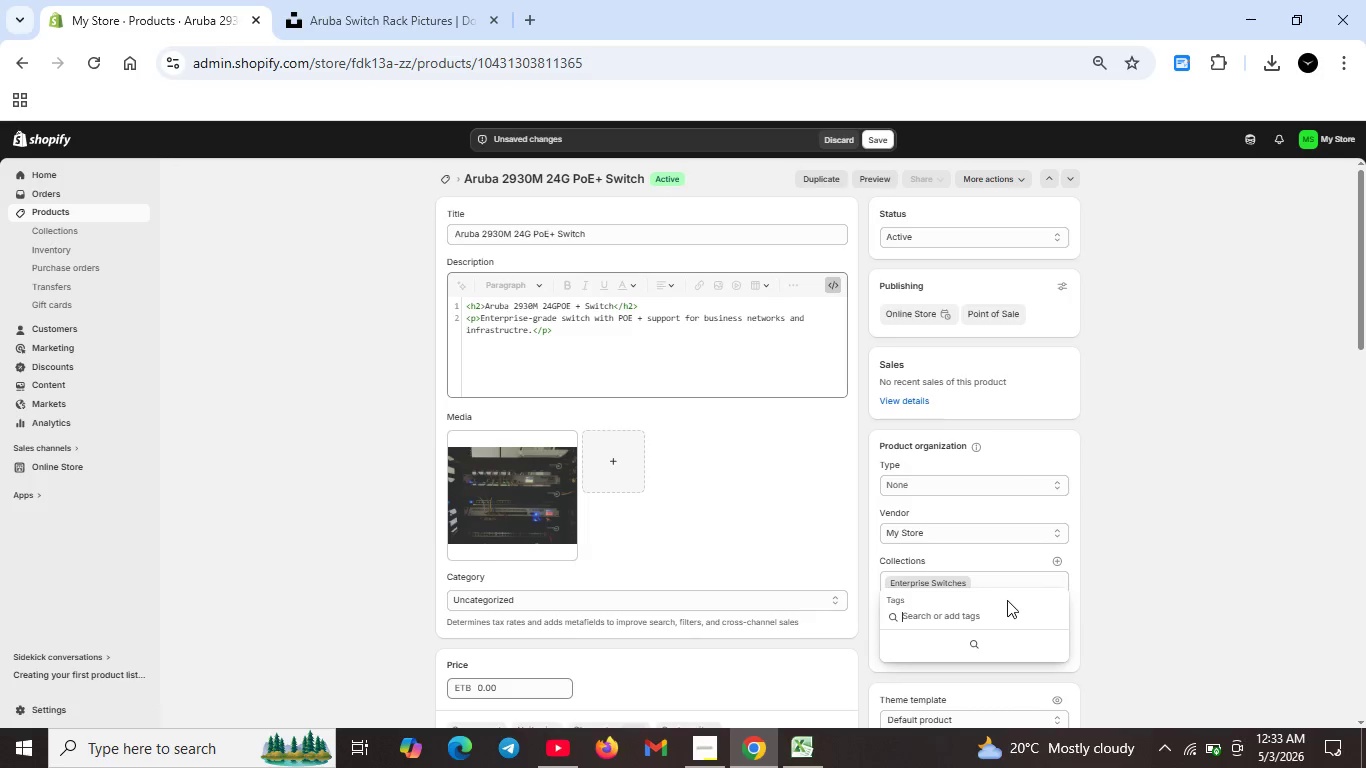 
type(Network )
 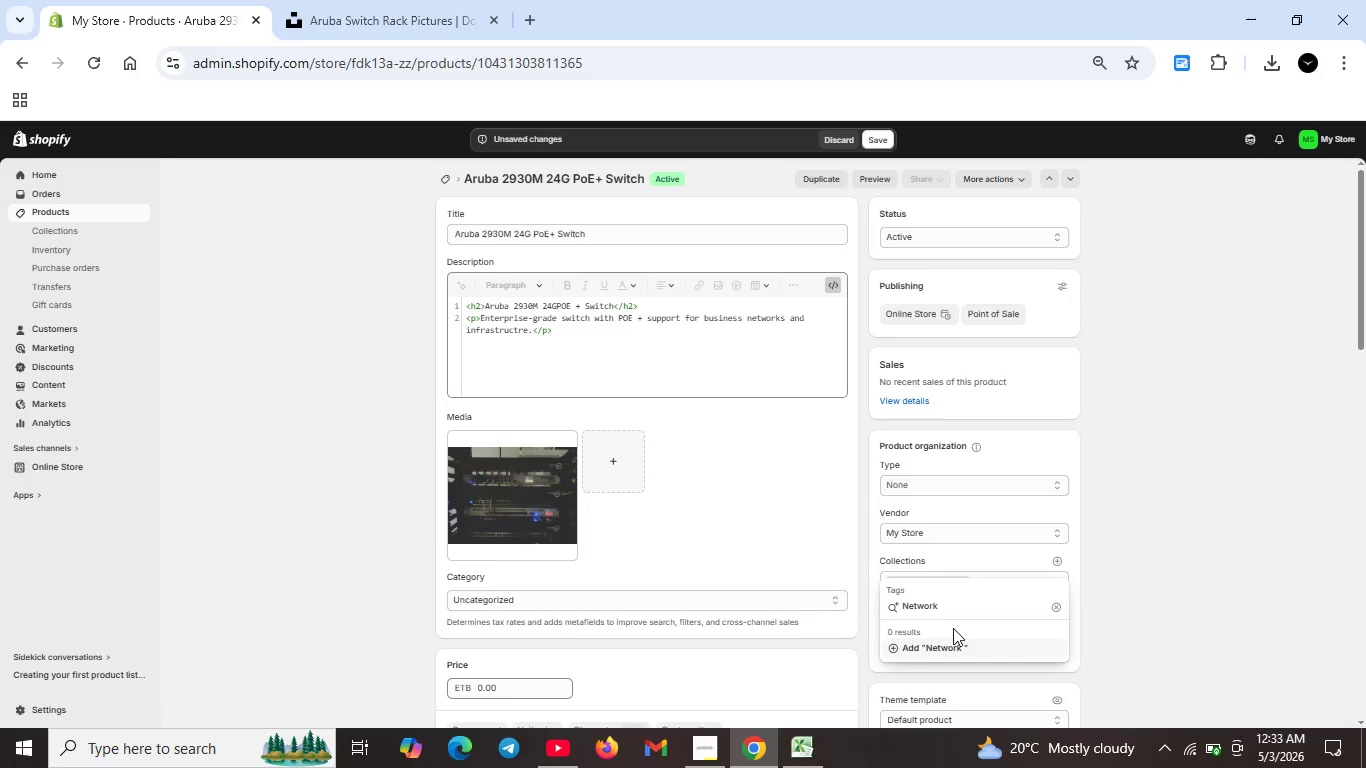 
type(Harw)
 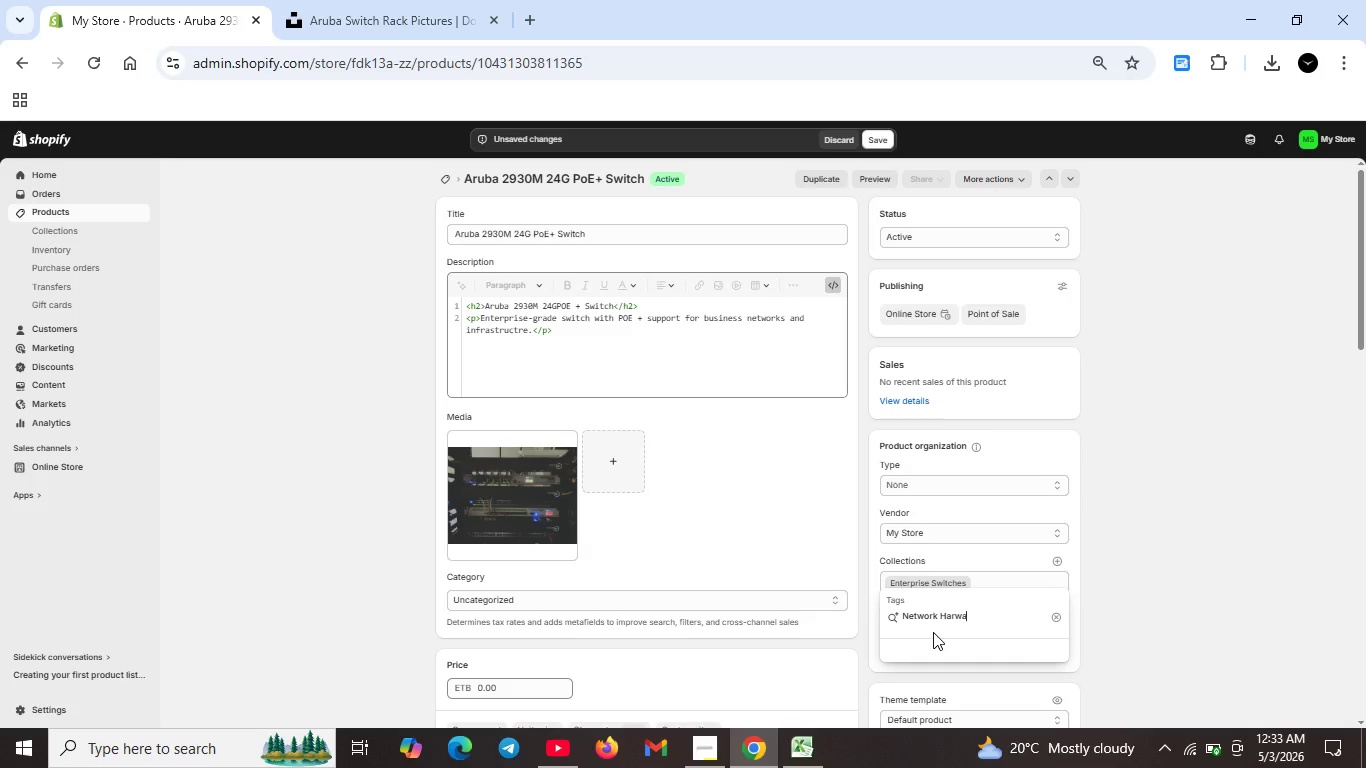 
type(are)
 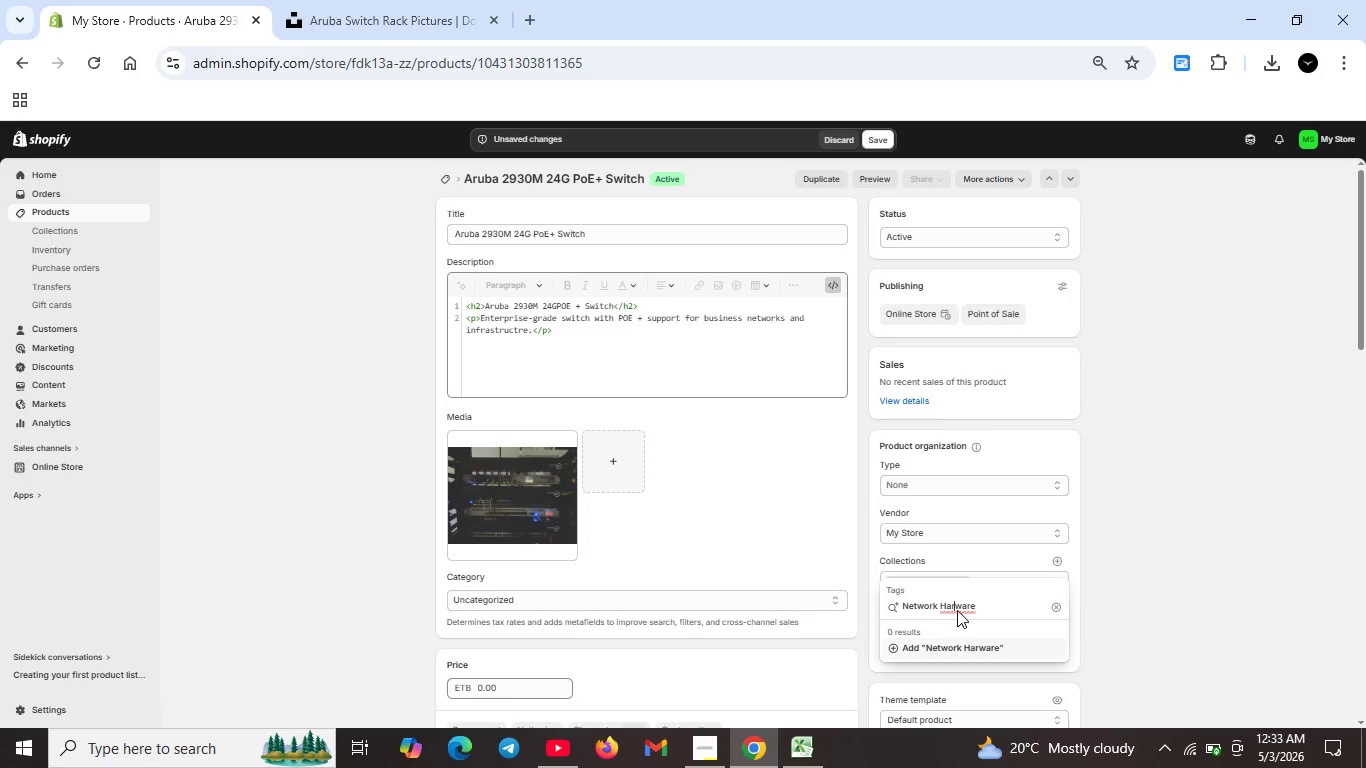 
left_click([957, 609])
 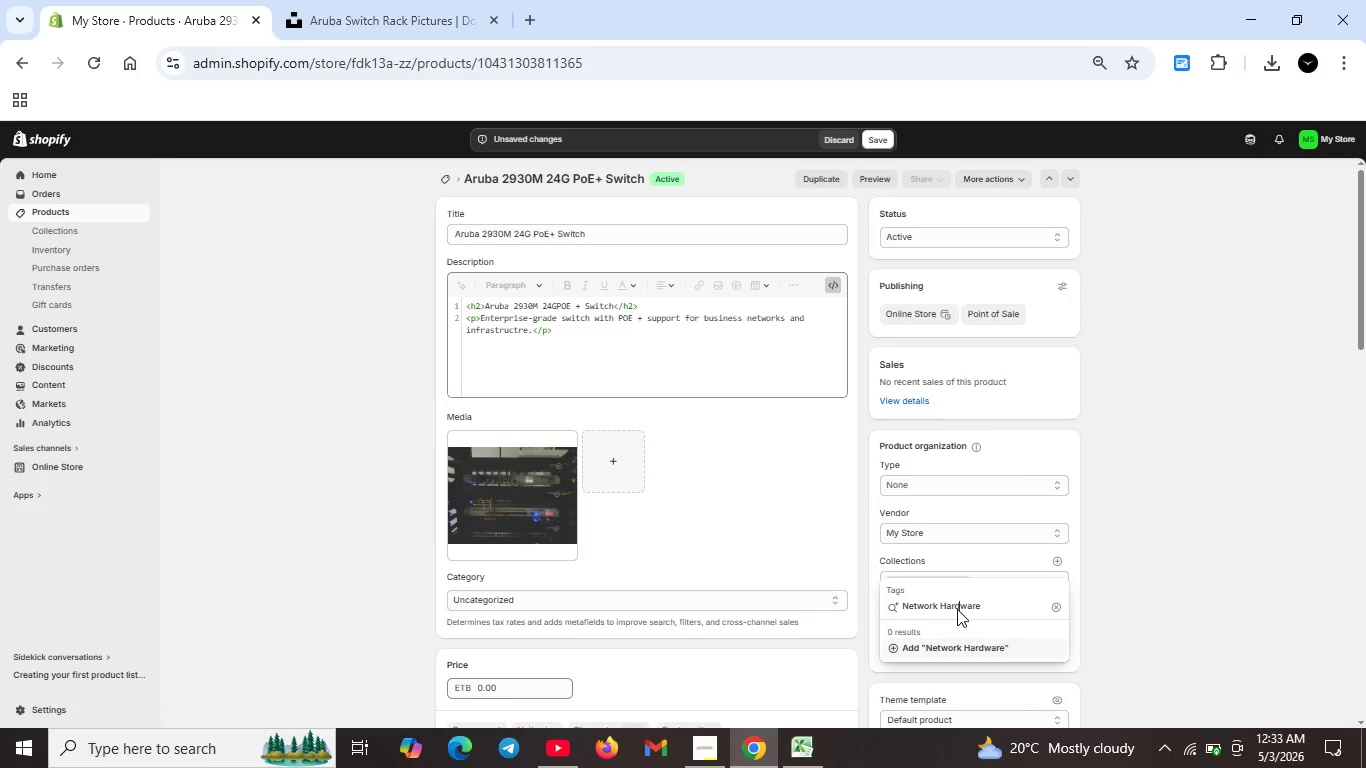 
key(D)
 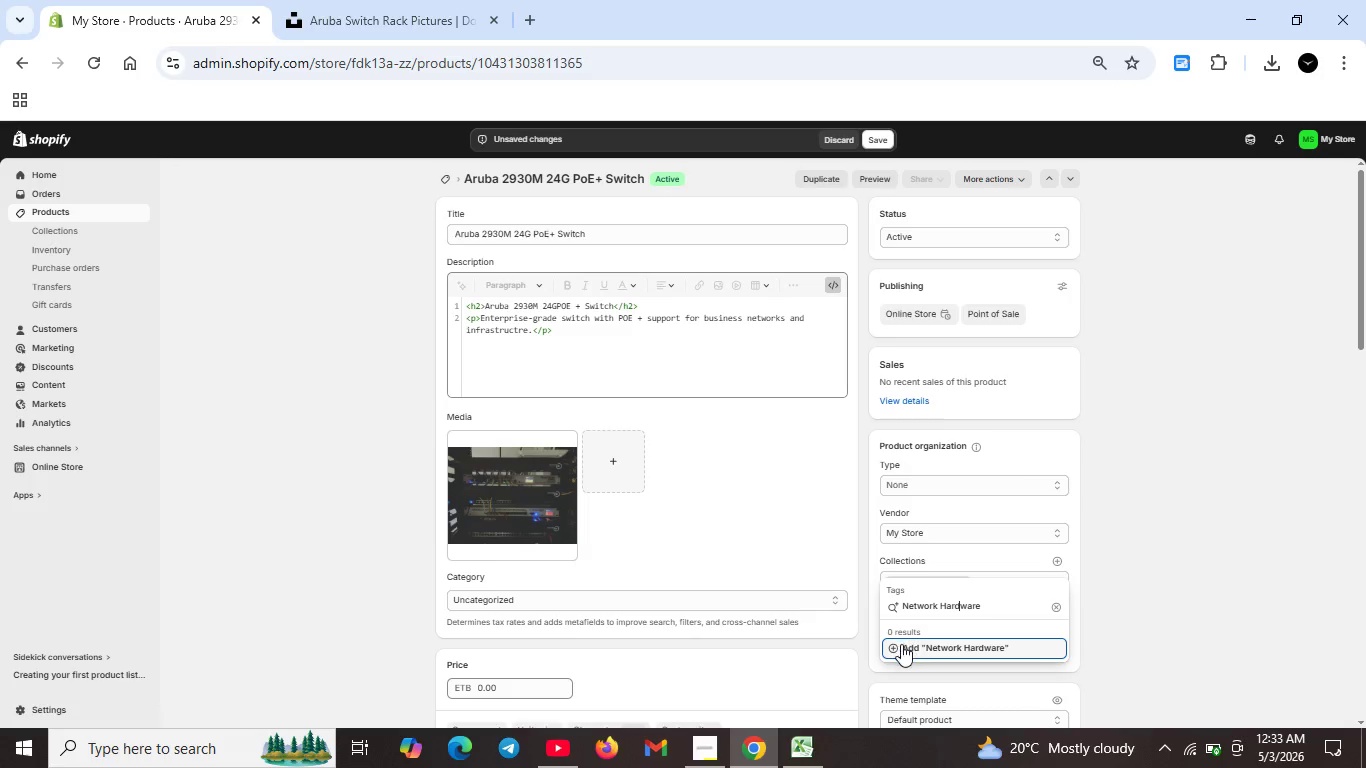 
wait(6.05)
 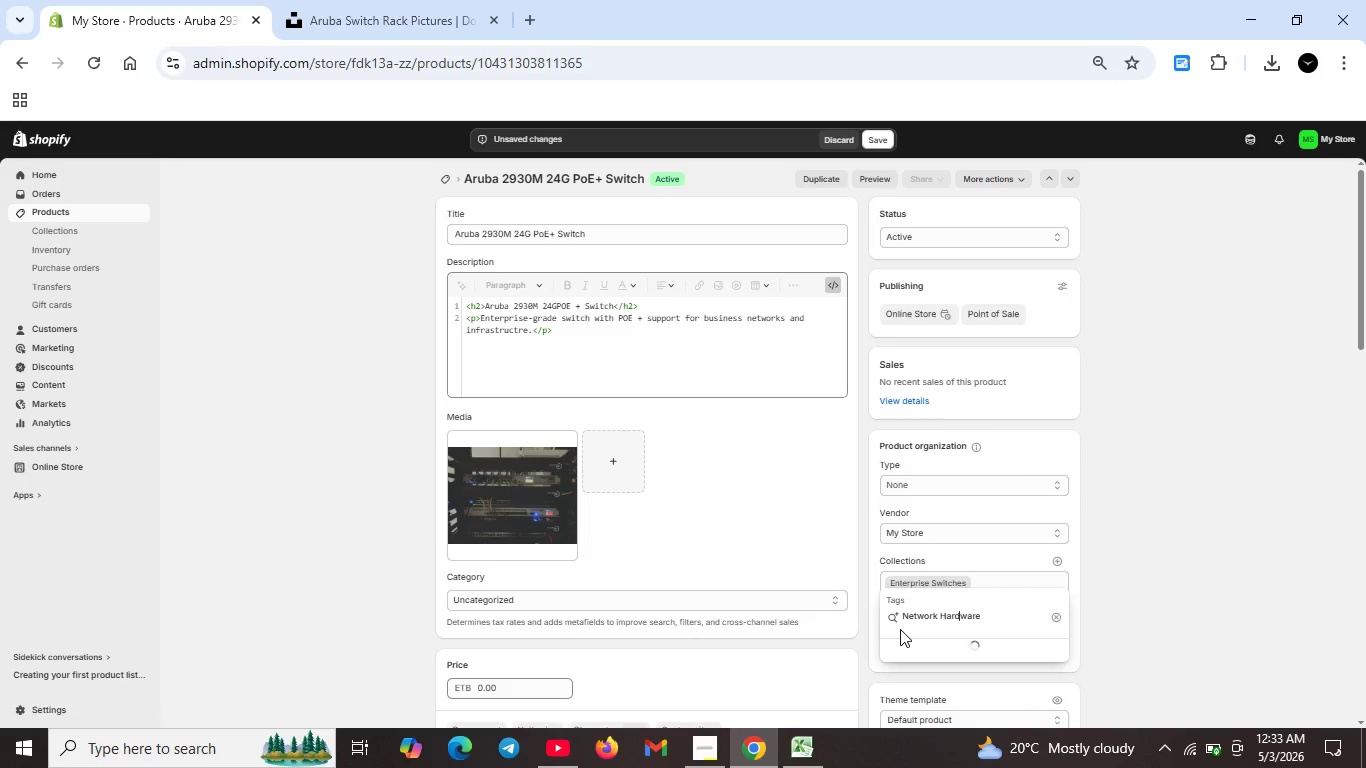 
left_click([892, 649])
 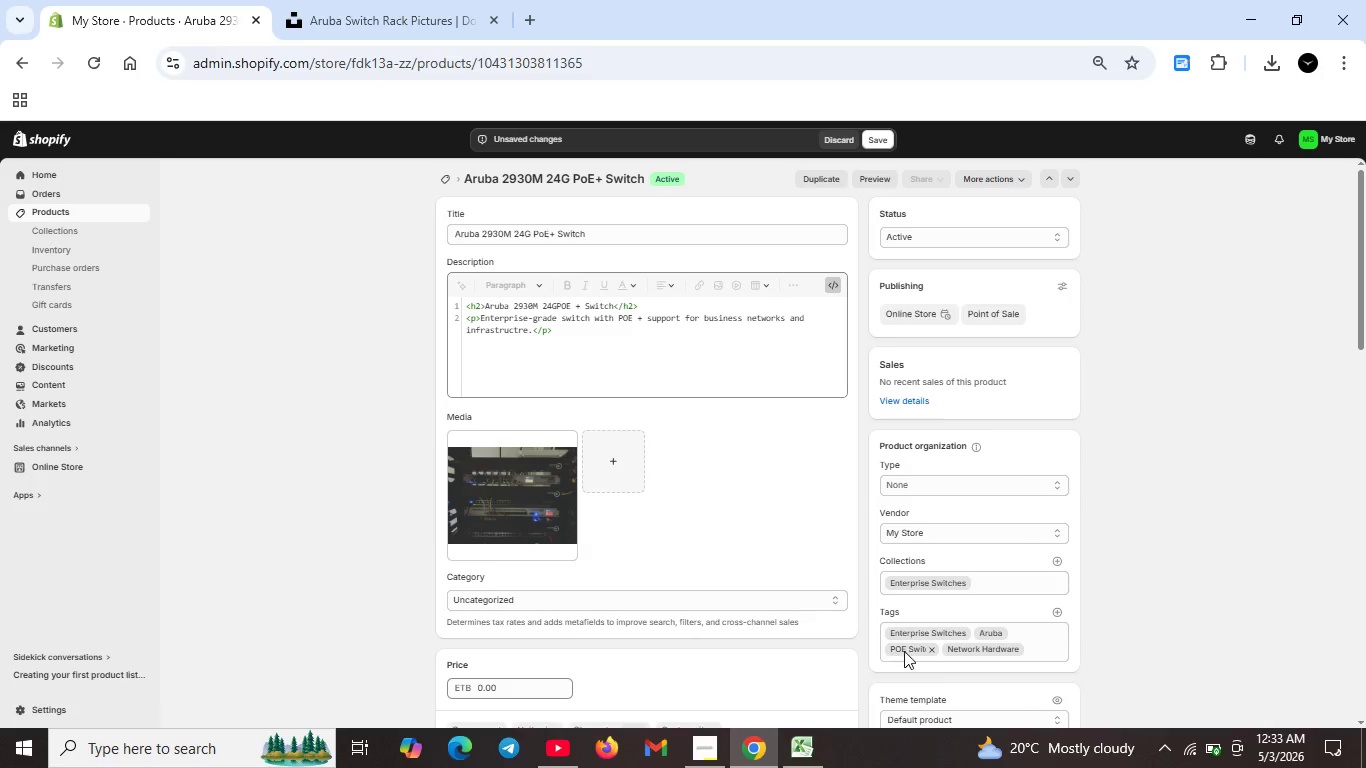 
scroll: coordinate [628, 636], scroll_direction: down, amount: 14.0
 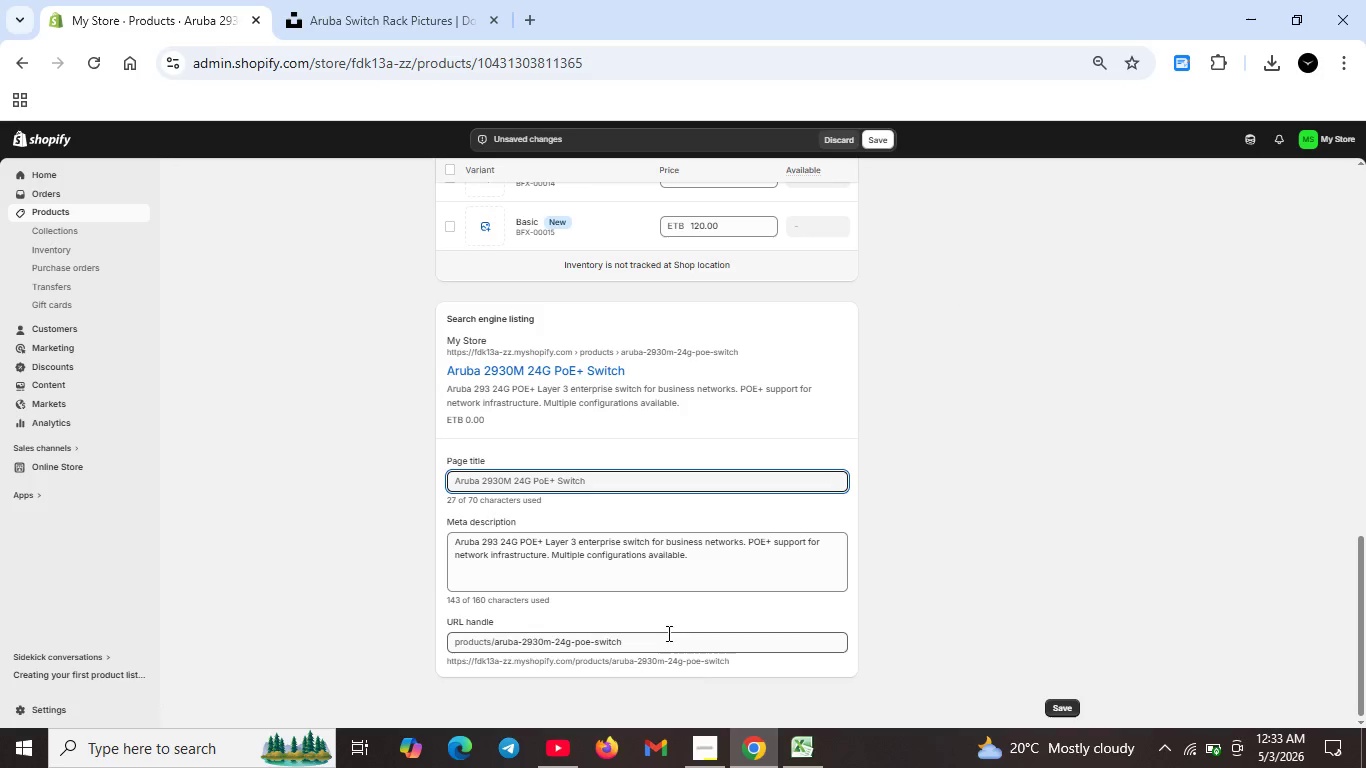 
scroll: coordinate [644, 556], scroll_direction: up, amount: 15.0
 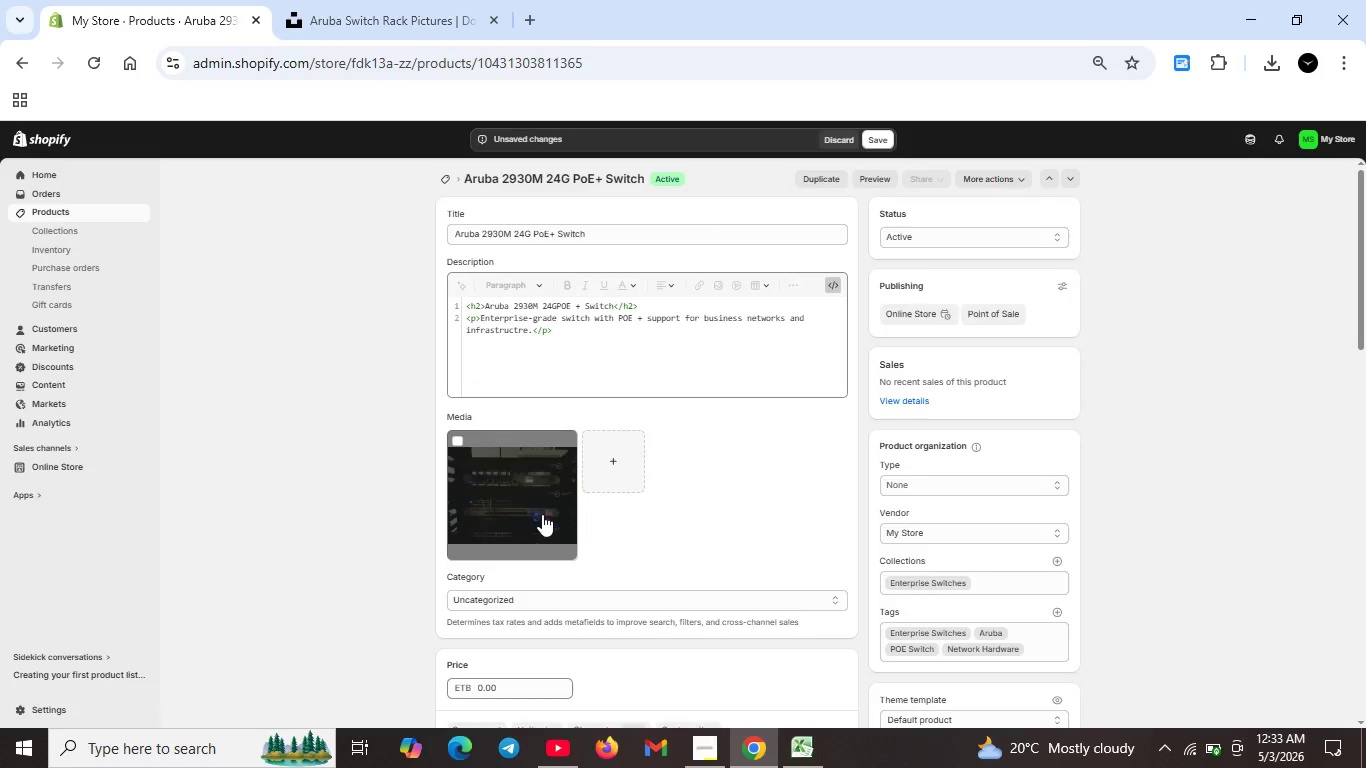 
double_click([542, 514])
 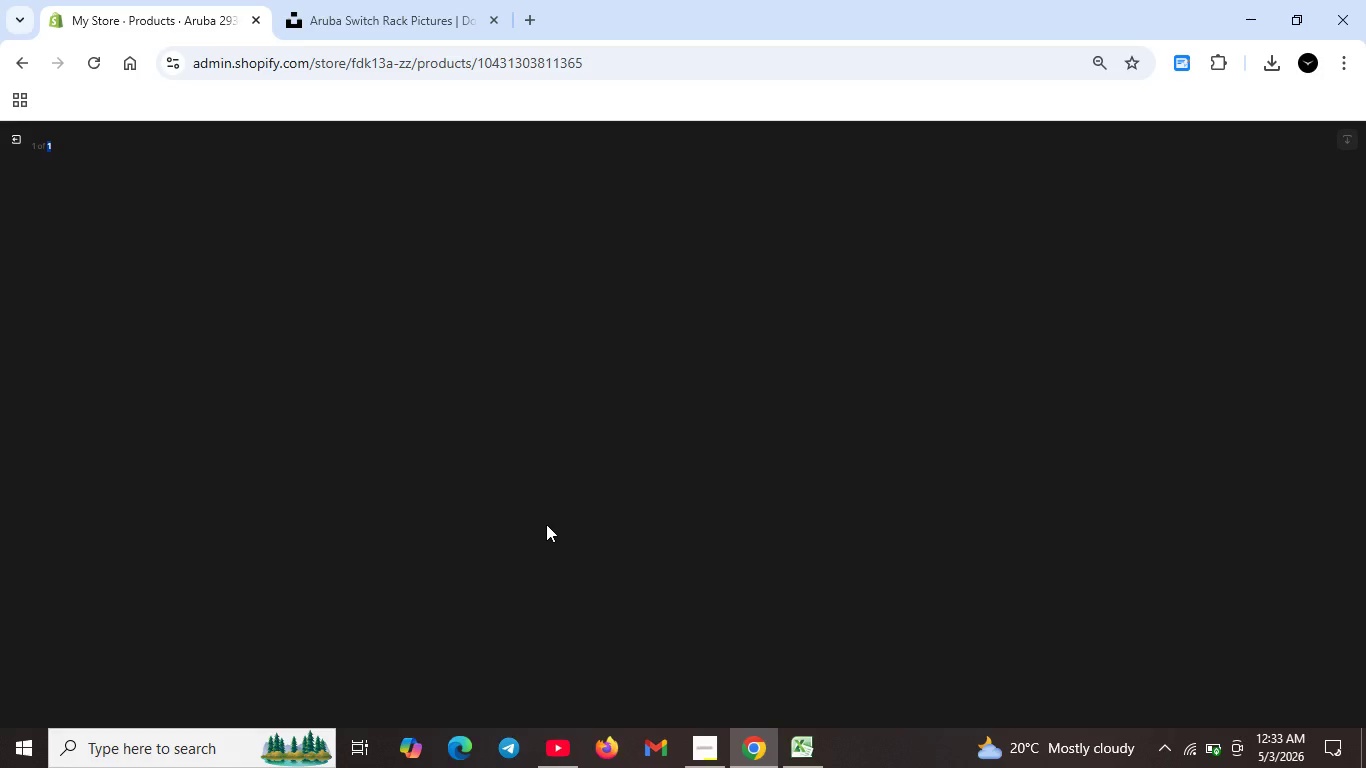 
scroll: coordinate [842, 447], scroll_direction: down, amount: 11.0
 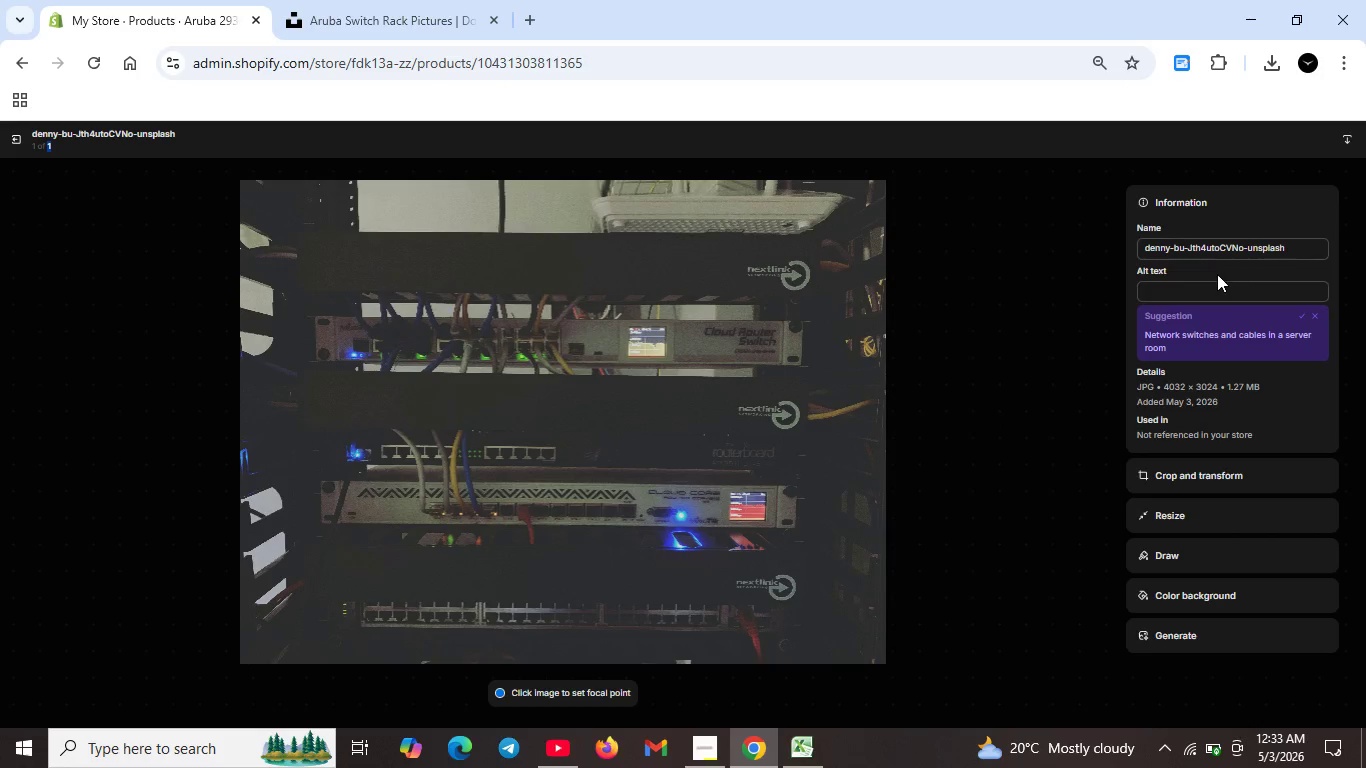 
left_click([1214, 279])
 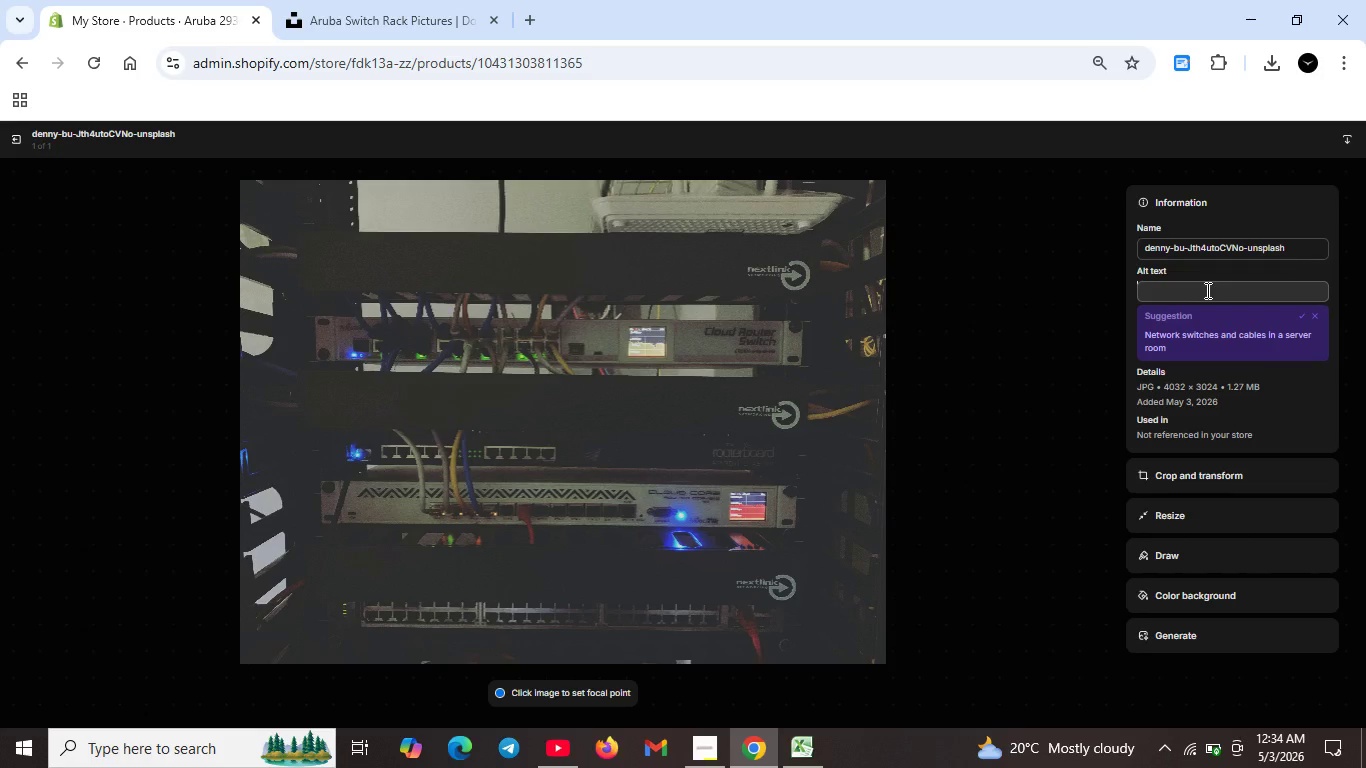 
key(CapsLock)
 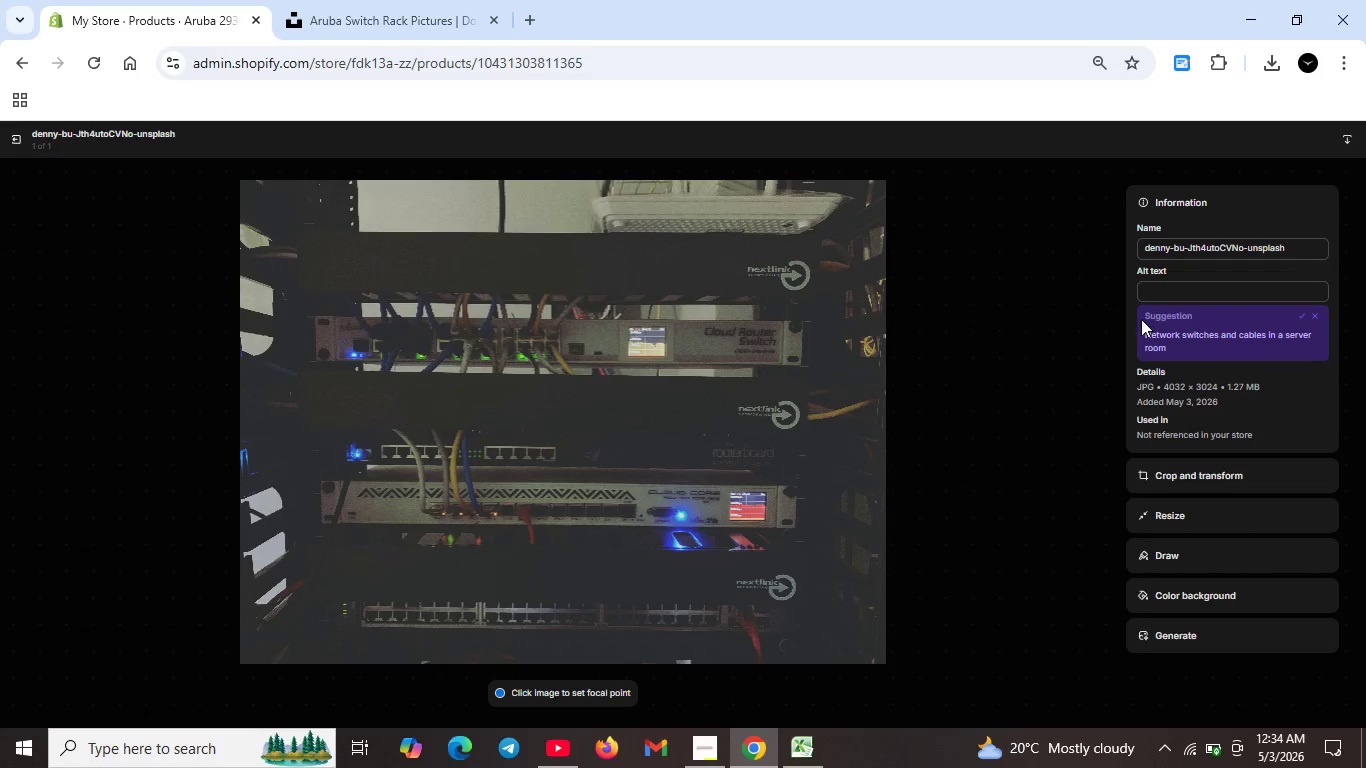 
type(Aruba 29)
 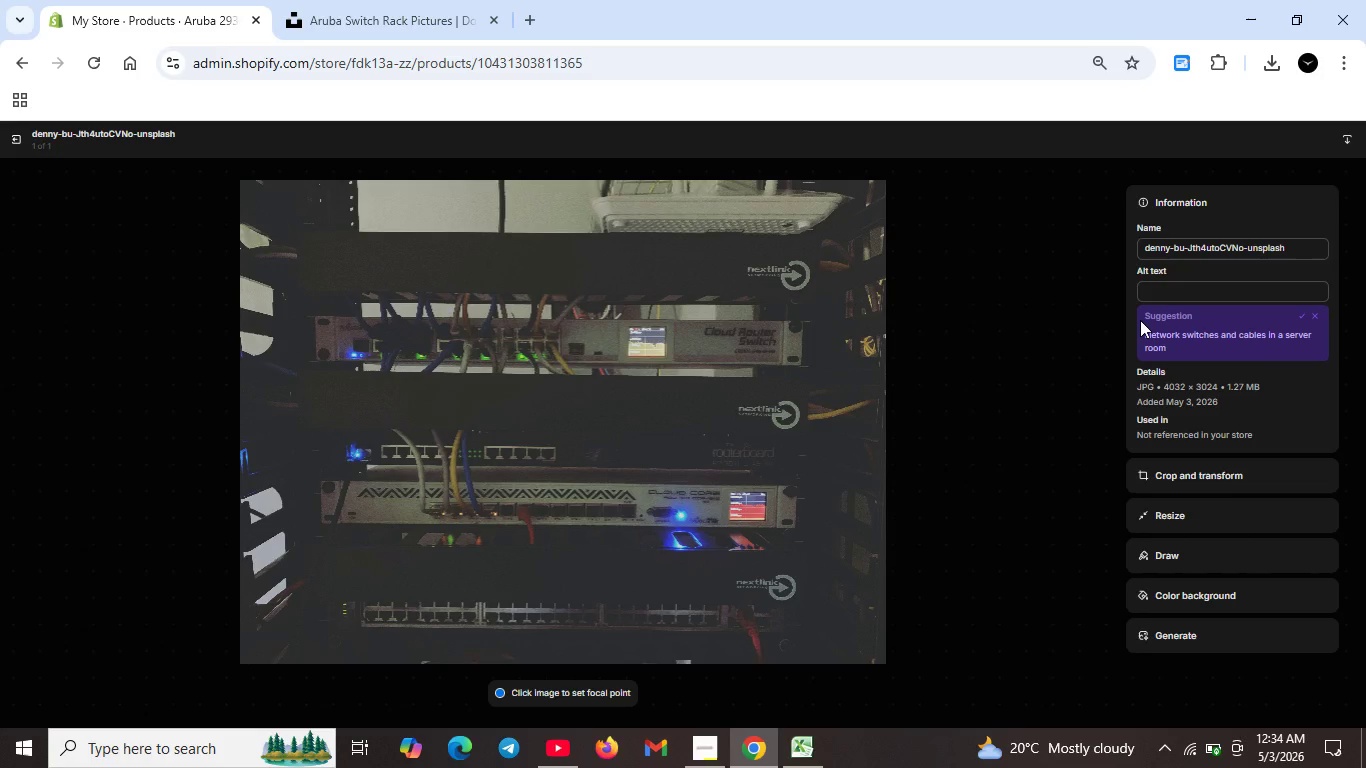 
type(0M 24G POE+ enterpi)
key(Backspace)
 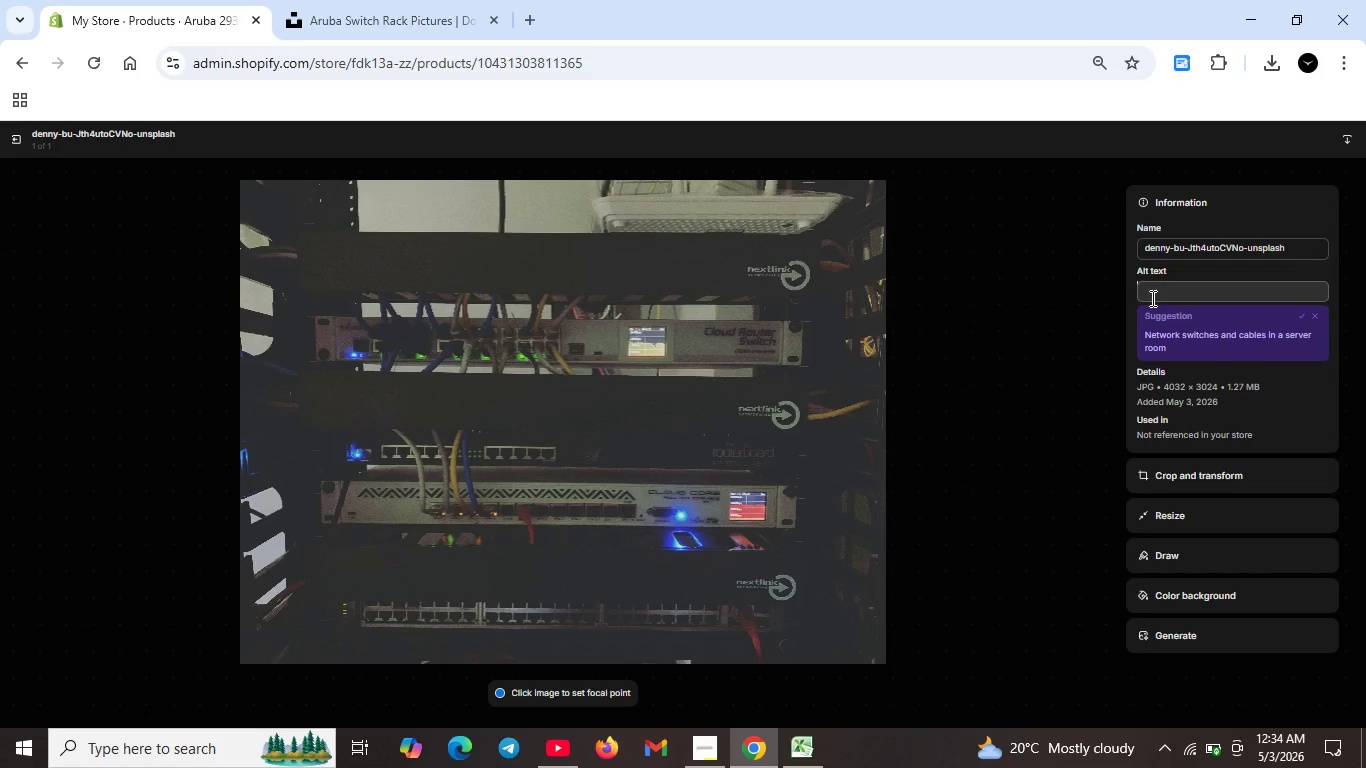 
left_click([1151, 298])
 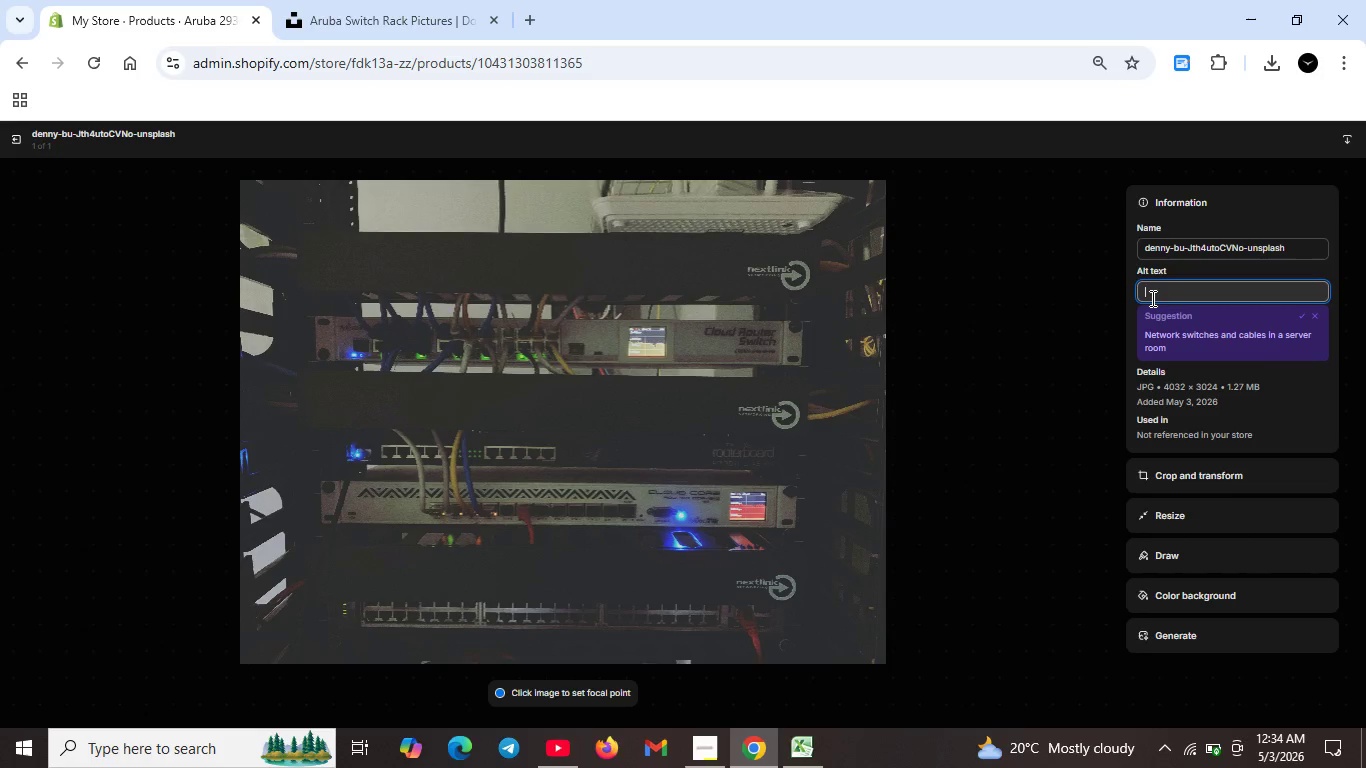 
type(Arba 290)
key(Backspace)
type(30M  24G POE+ enterprise)
 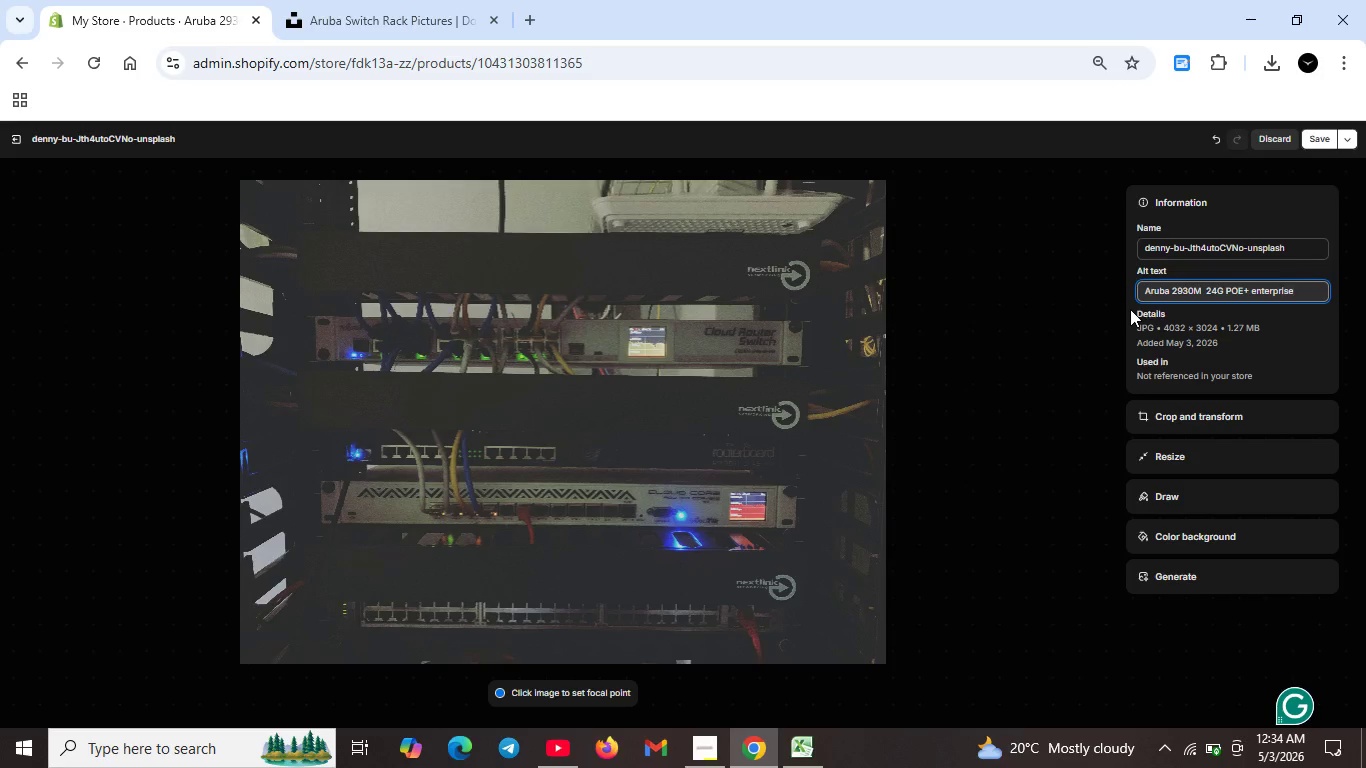 
wait(10.84)
 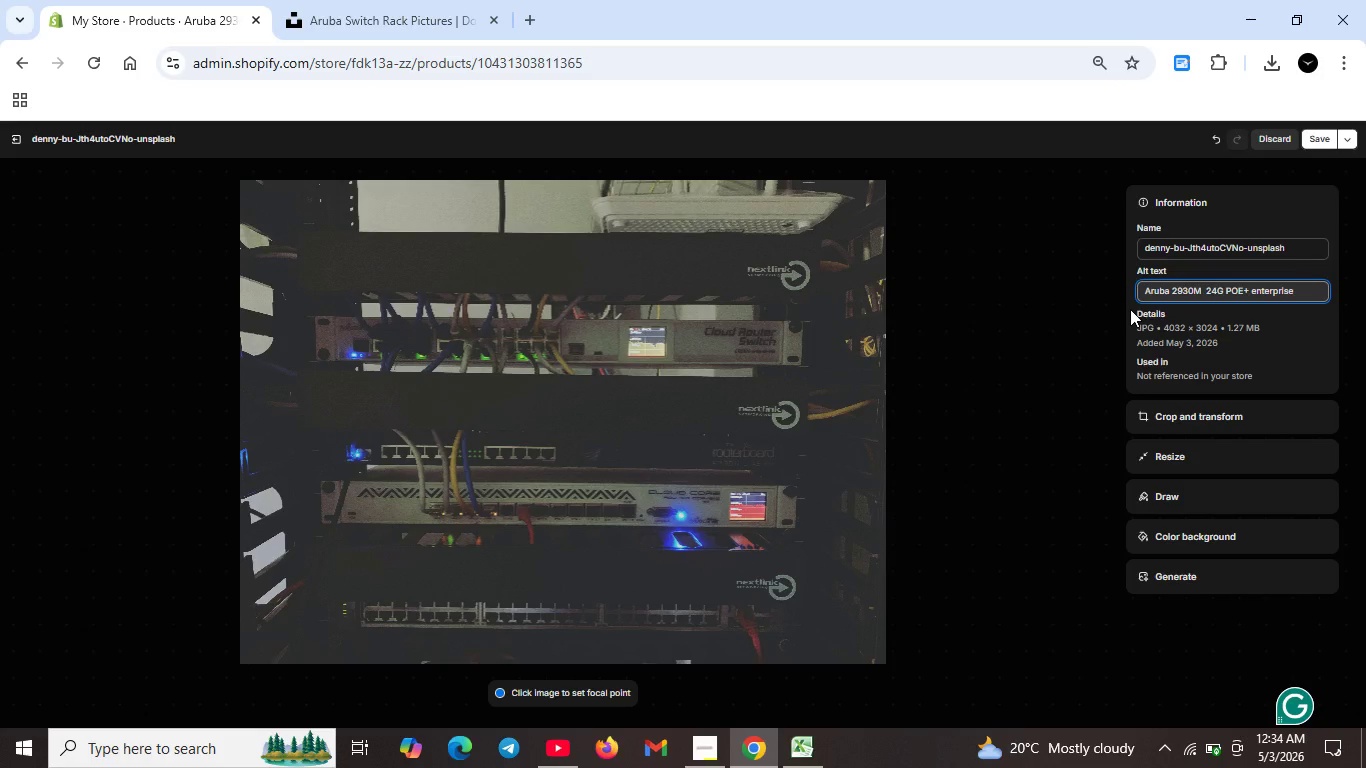 
key(Space)
 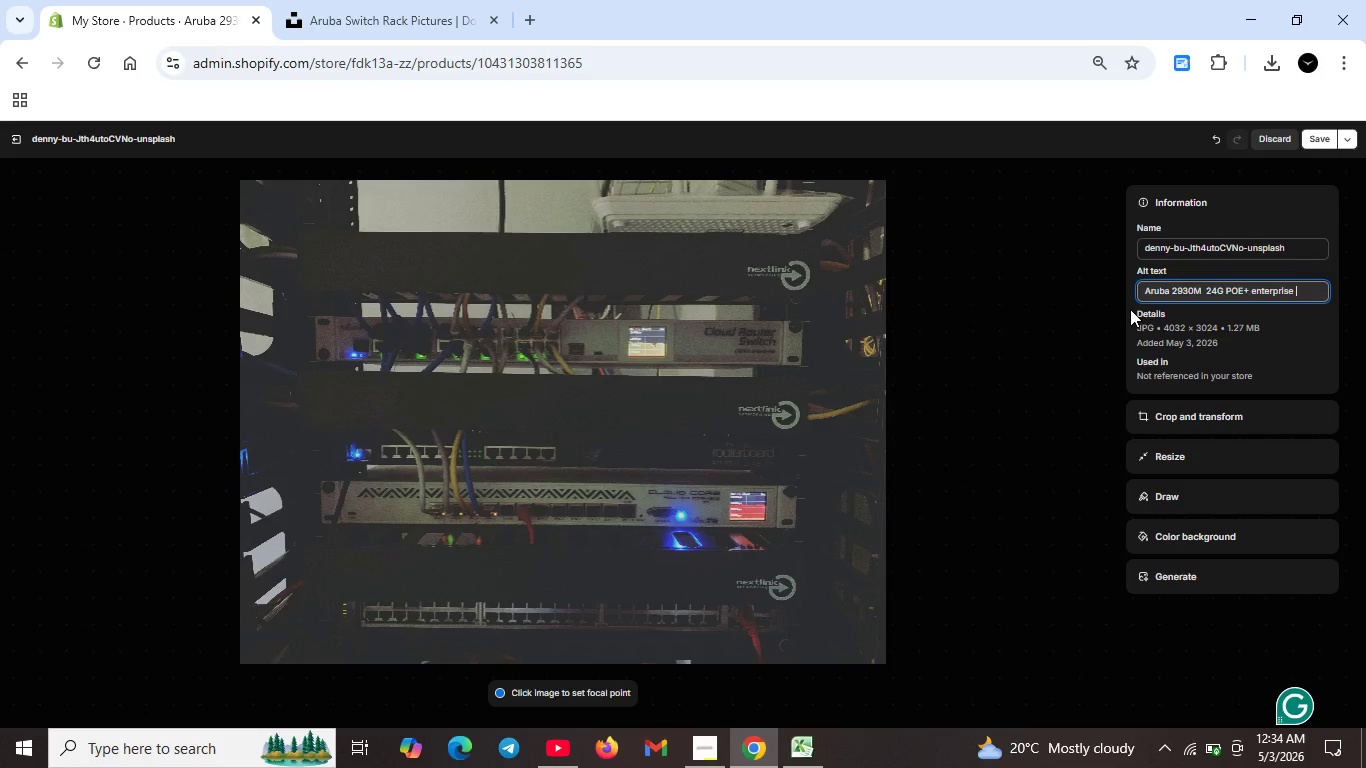 
key(CapsLock)
 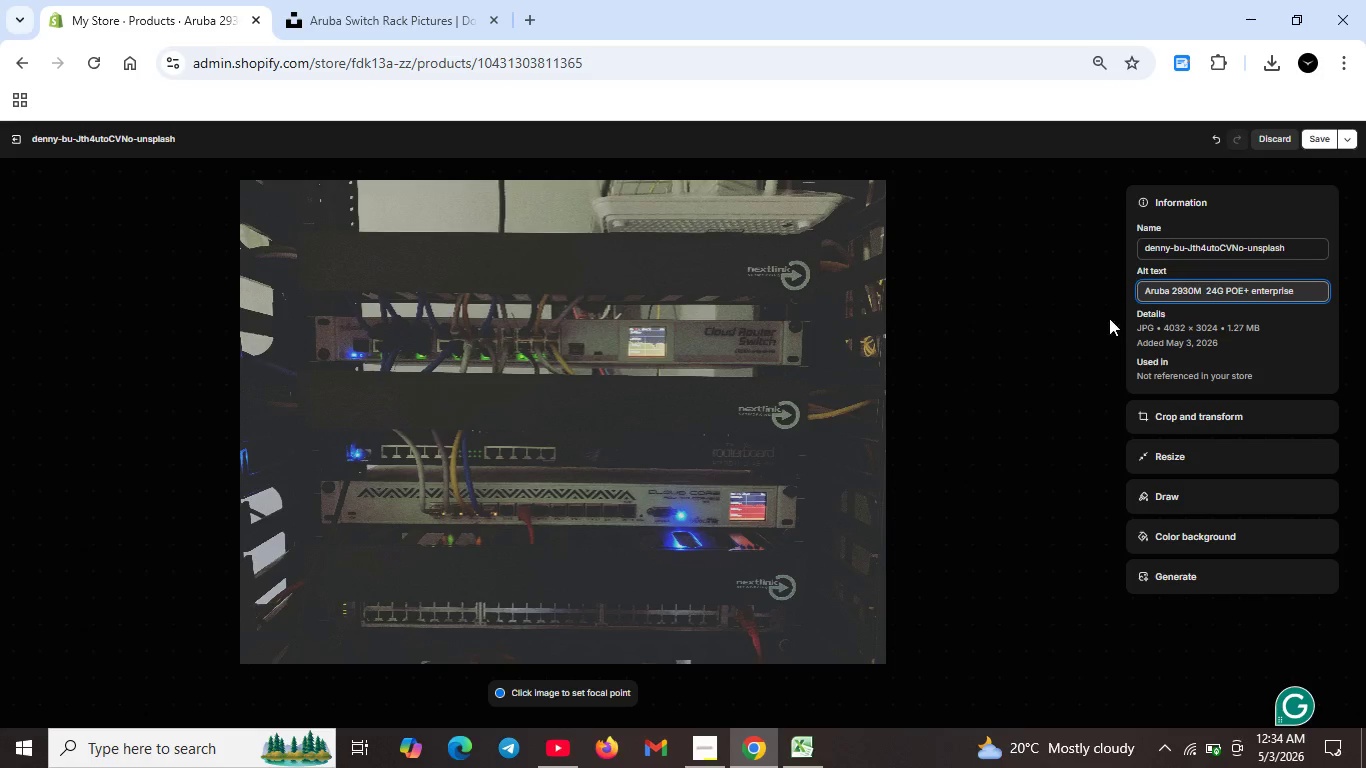 
type(switch in network rack)
 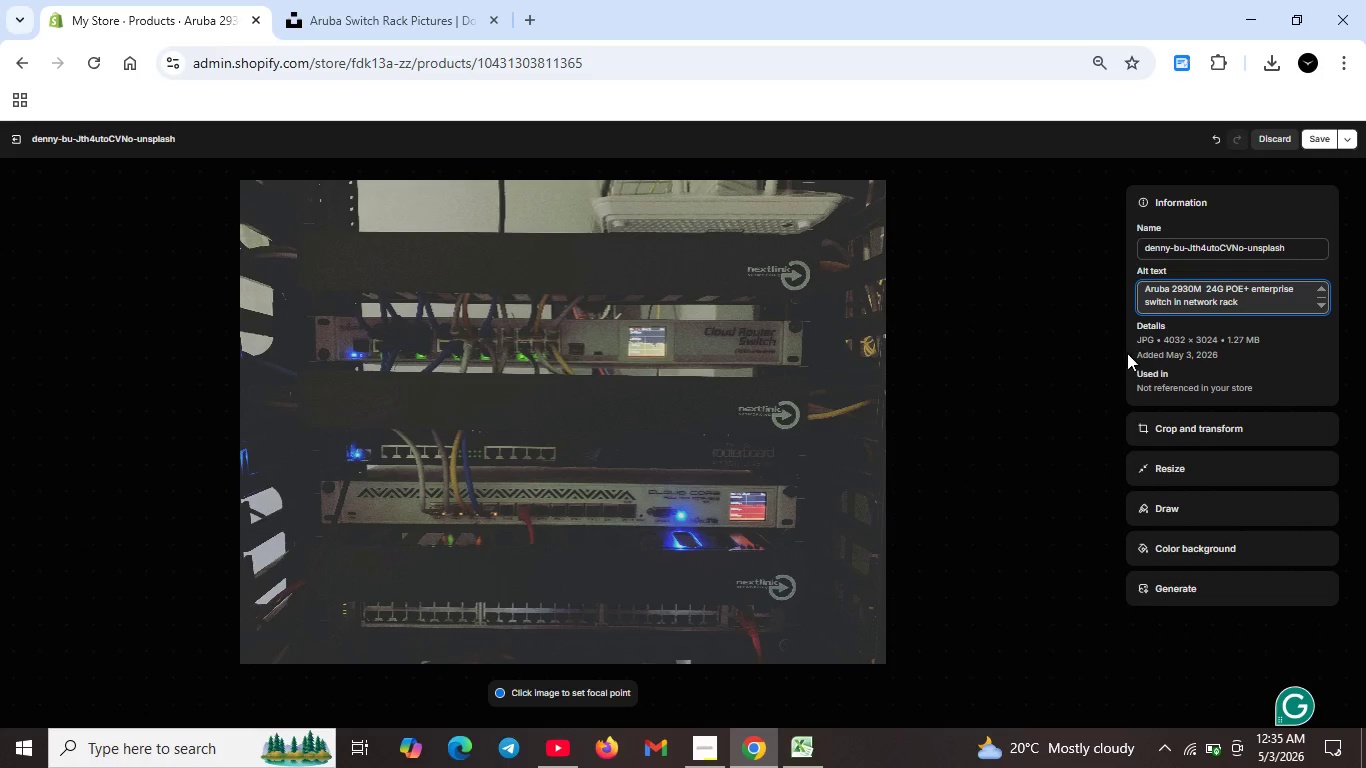 
key(Period)
 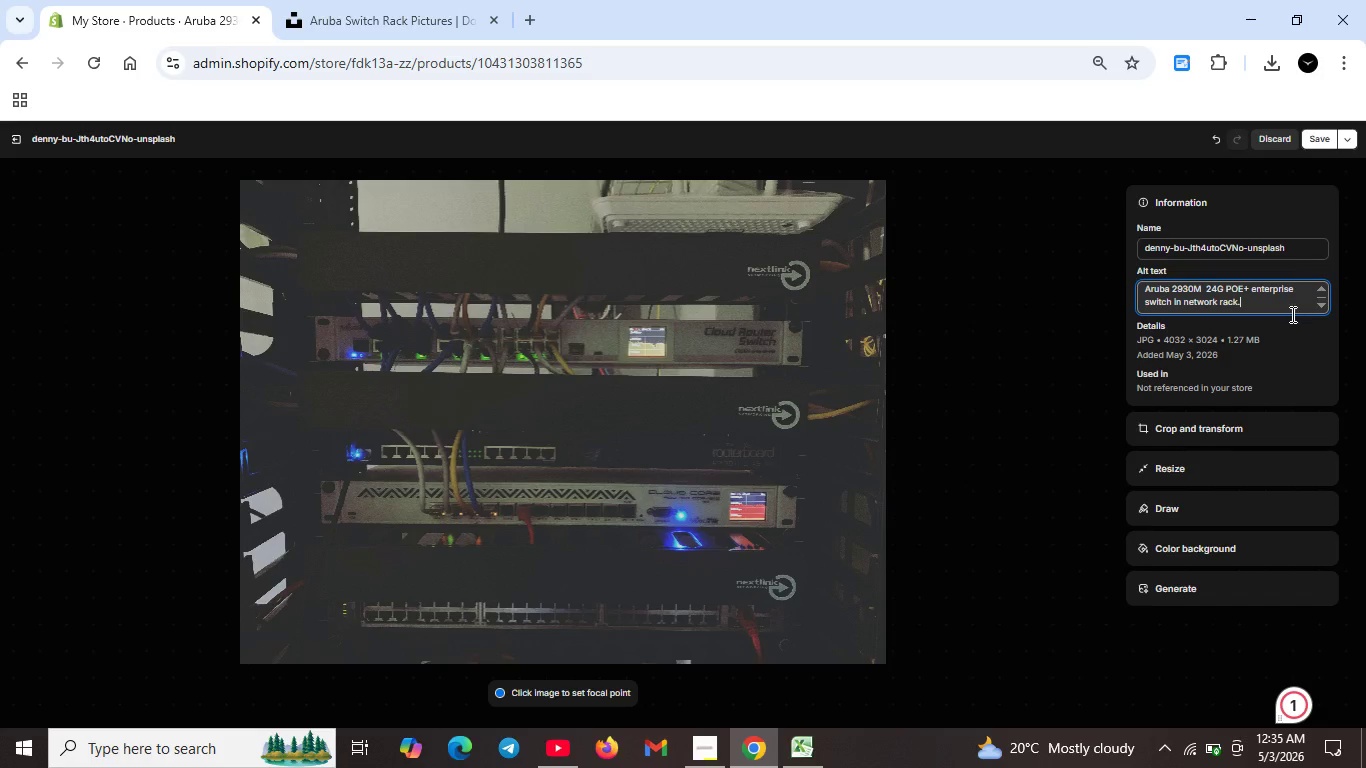 
wait(6.12)
 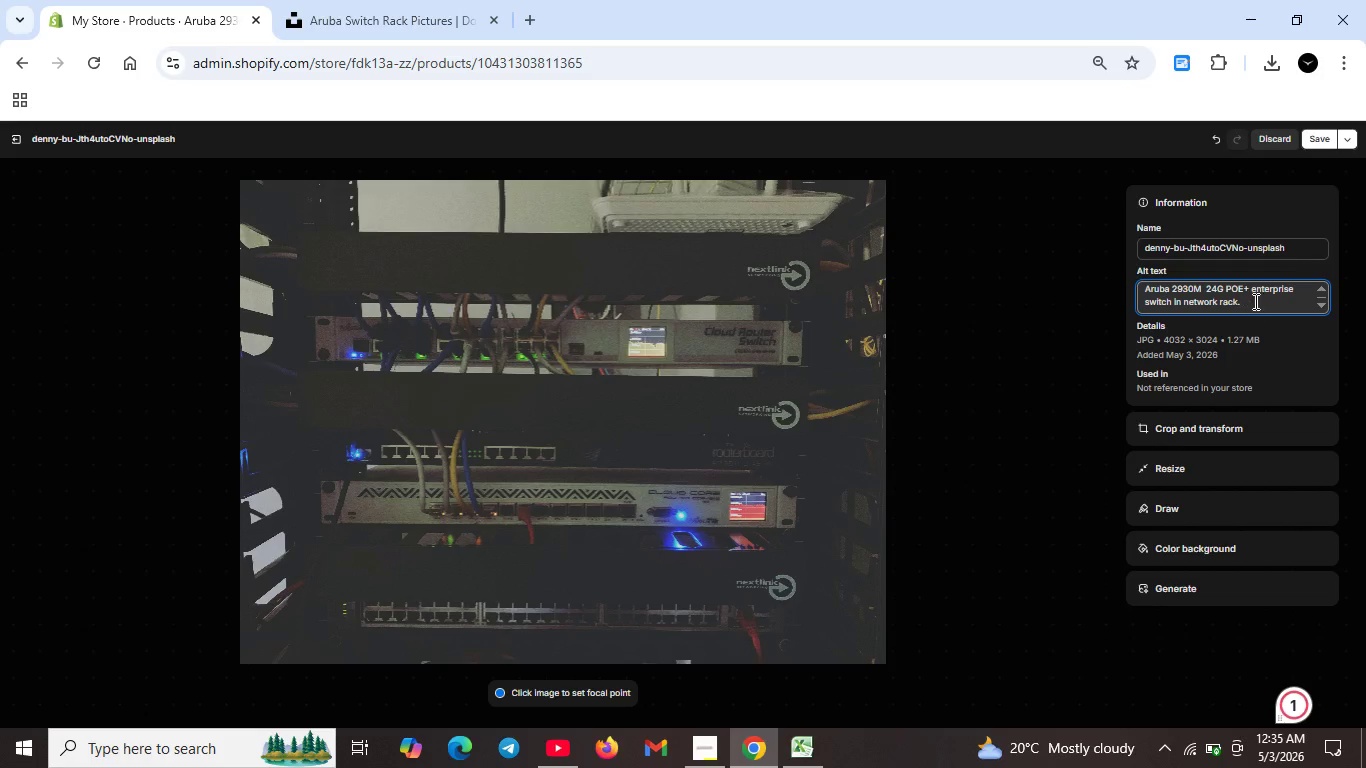 
left_click([1323, 135])
 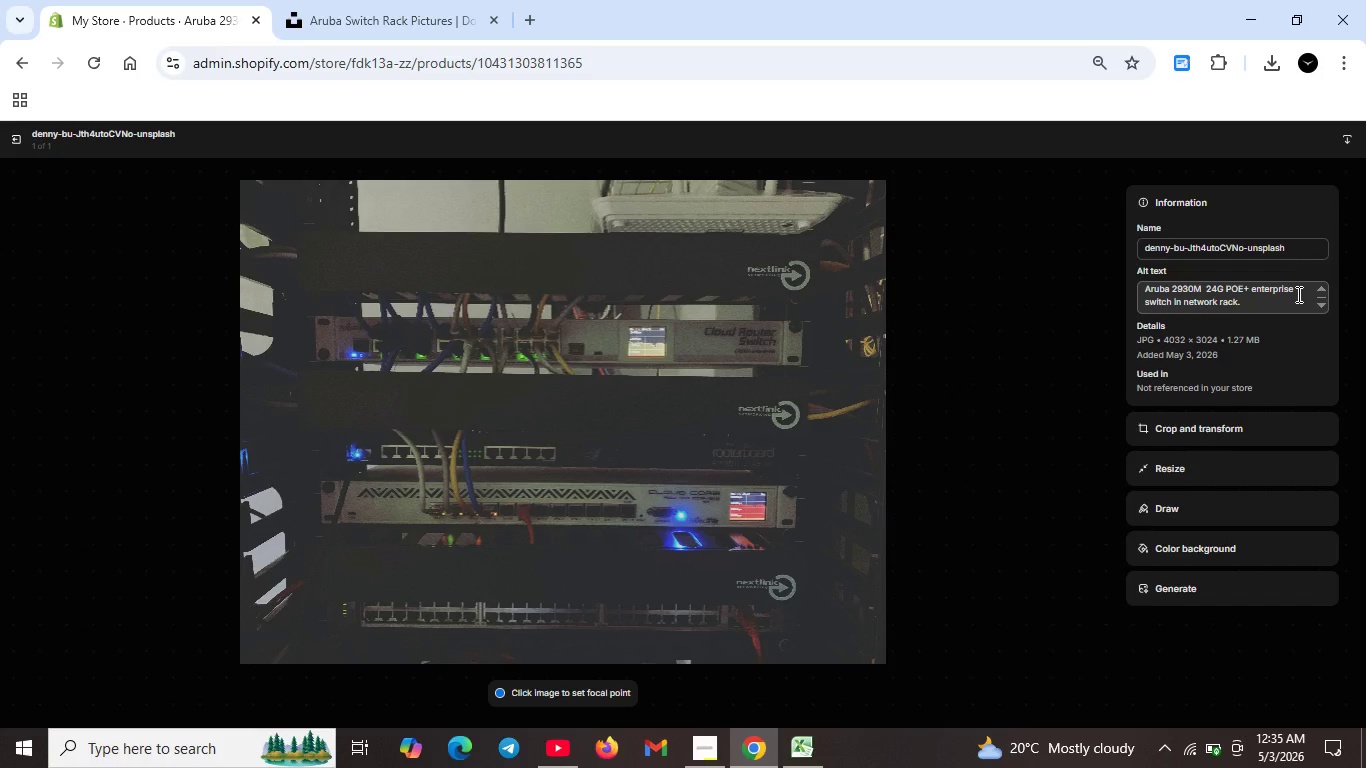 
wait(19.43)
 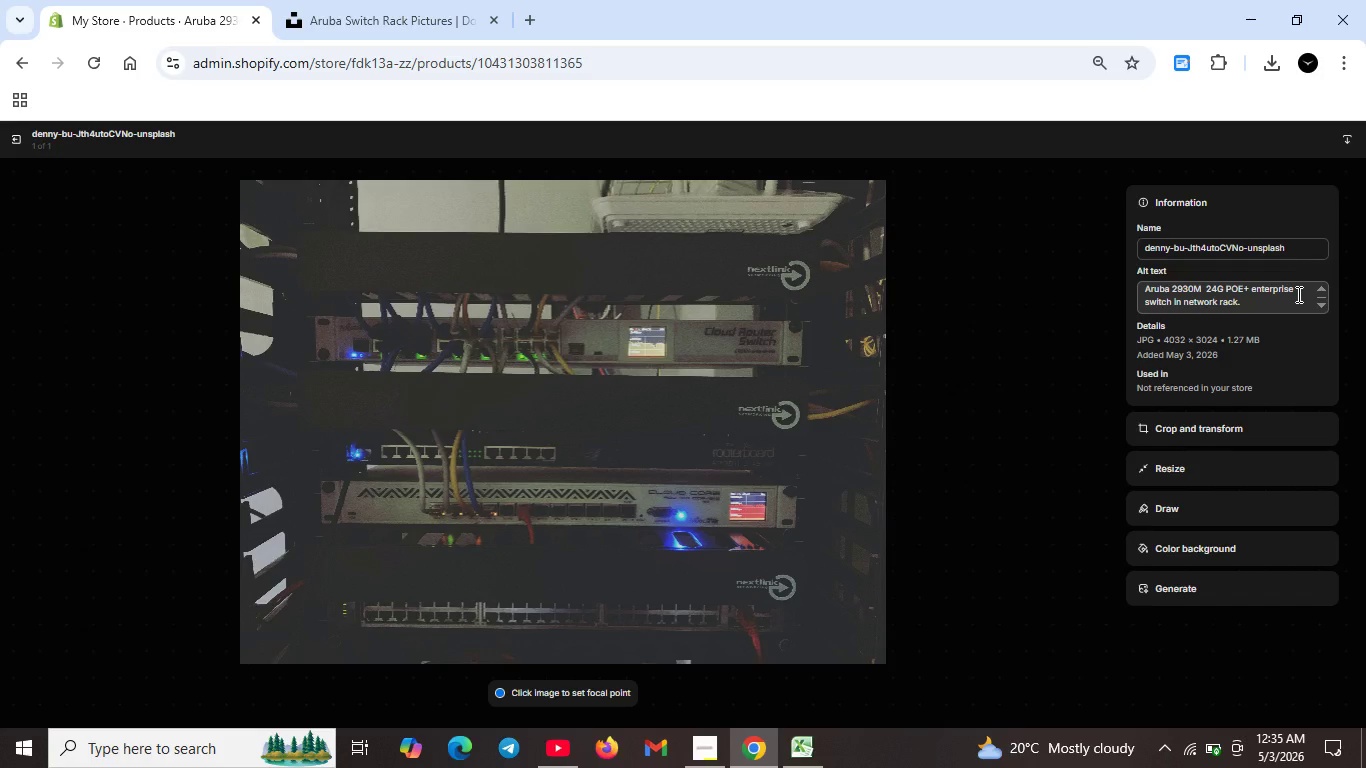 
mouse_move([12, 164])
 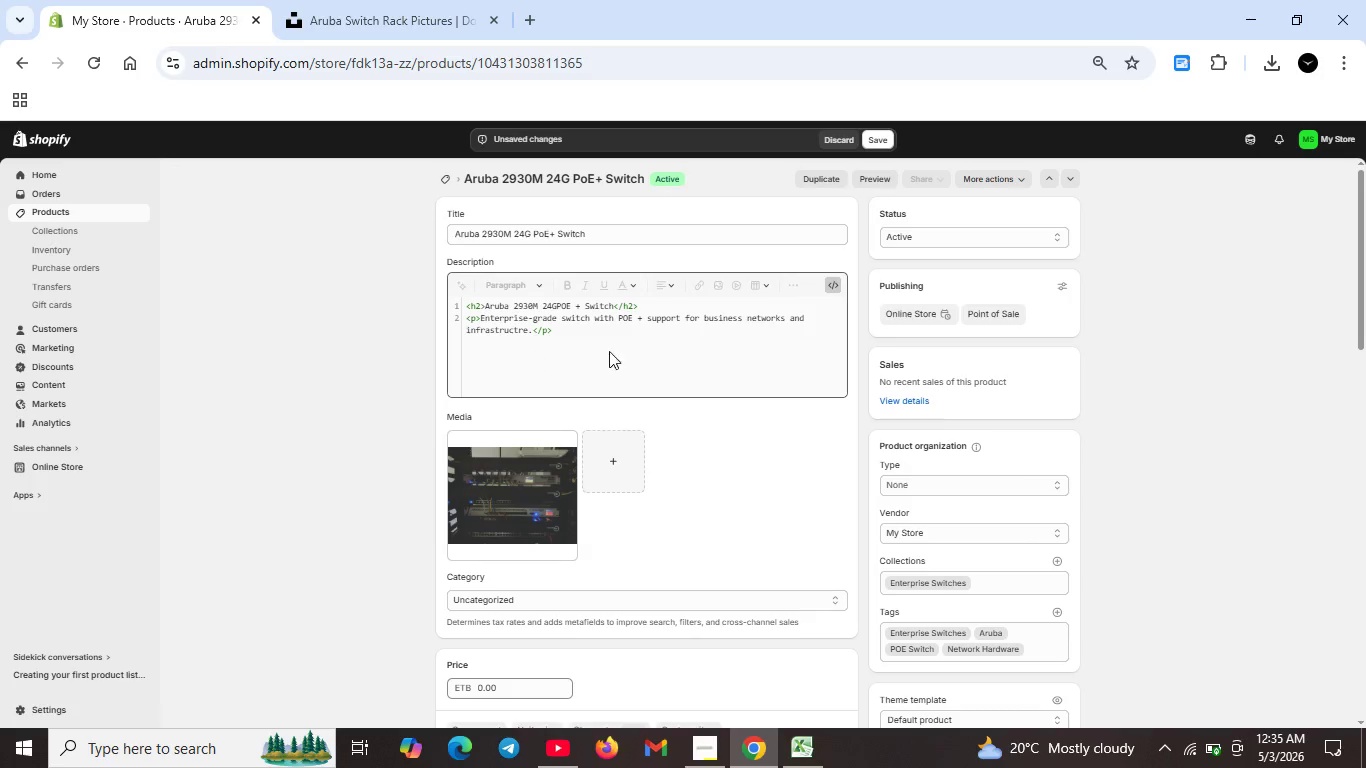 
scroll: coordinate [637, 437], scroll_direction: down, amount: 16.0
 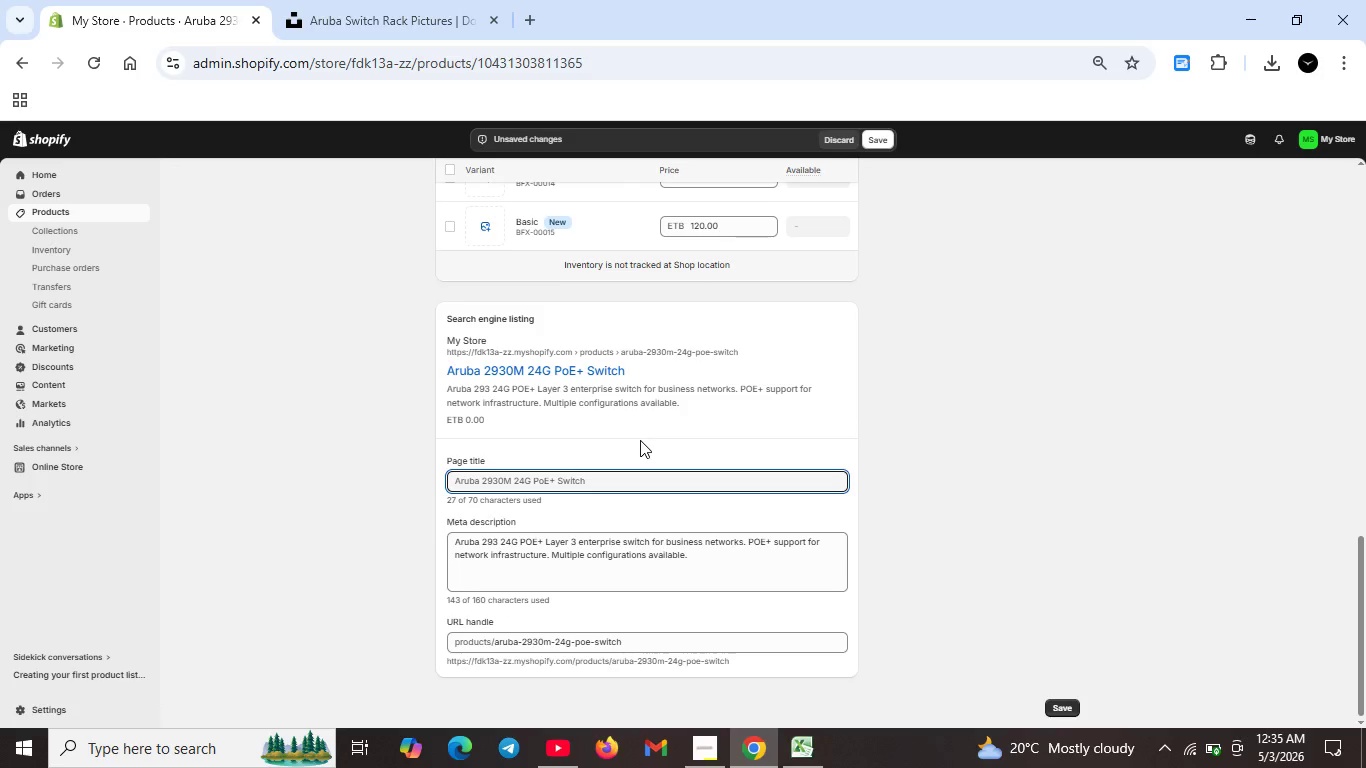 
scroll: coordinate [767, 404], scroll_direction: up, amount: 17.0
 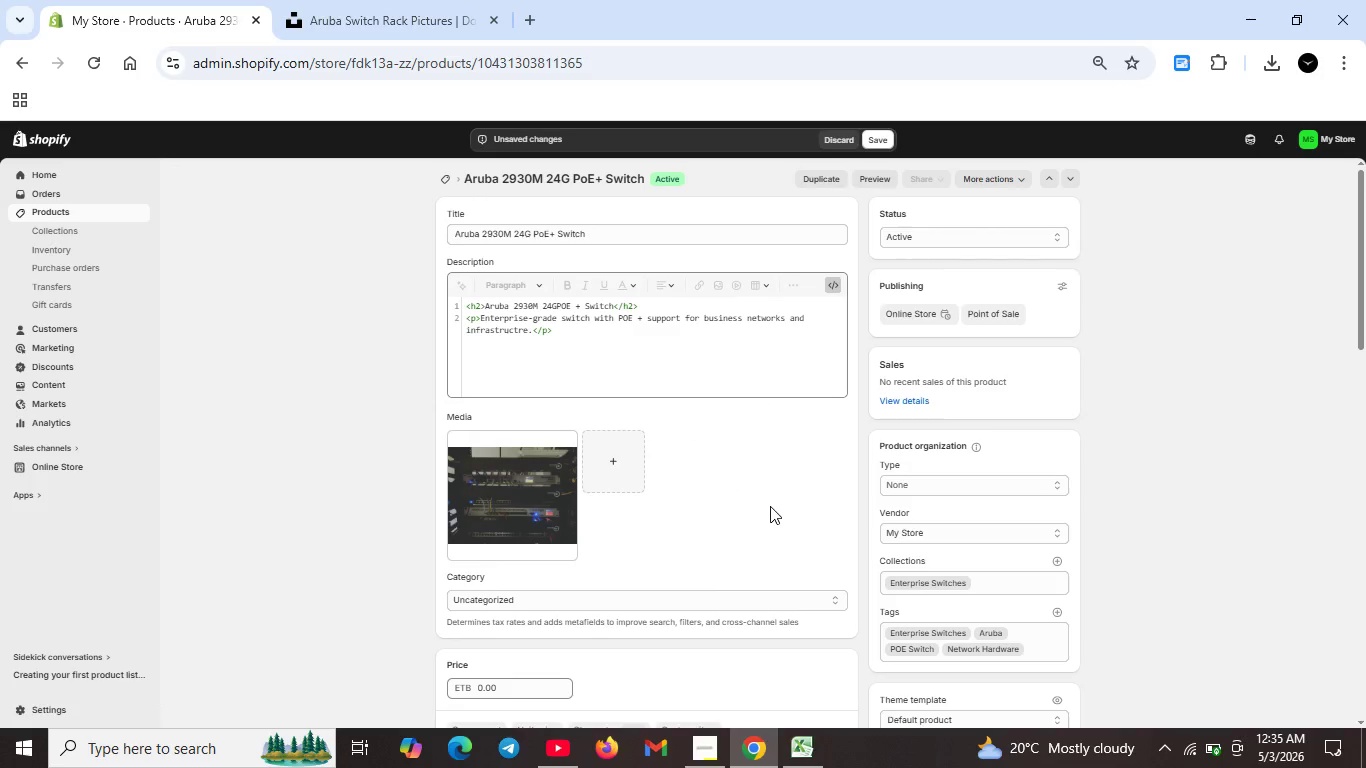 
scroll: coordinate [774, 521], scroll_direction: down, amount: 4.0
 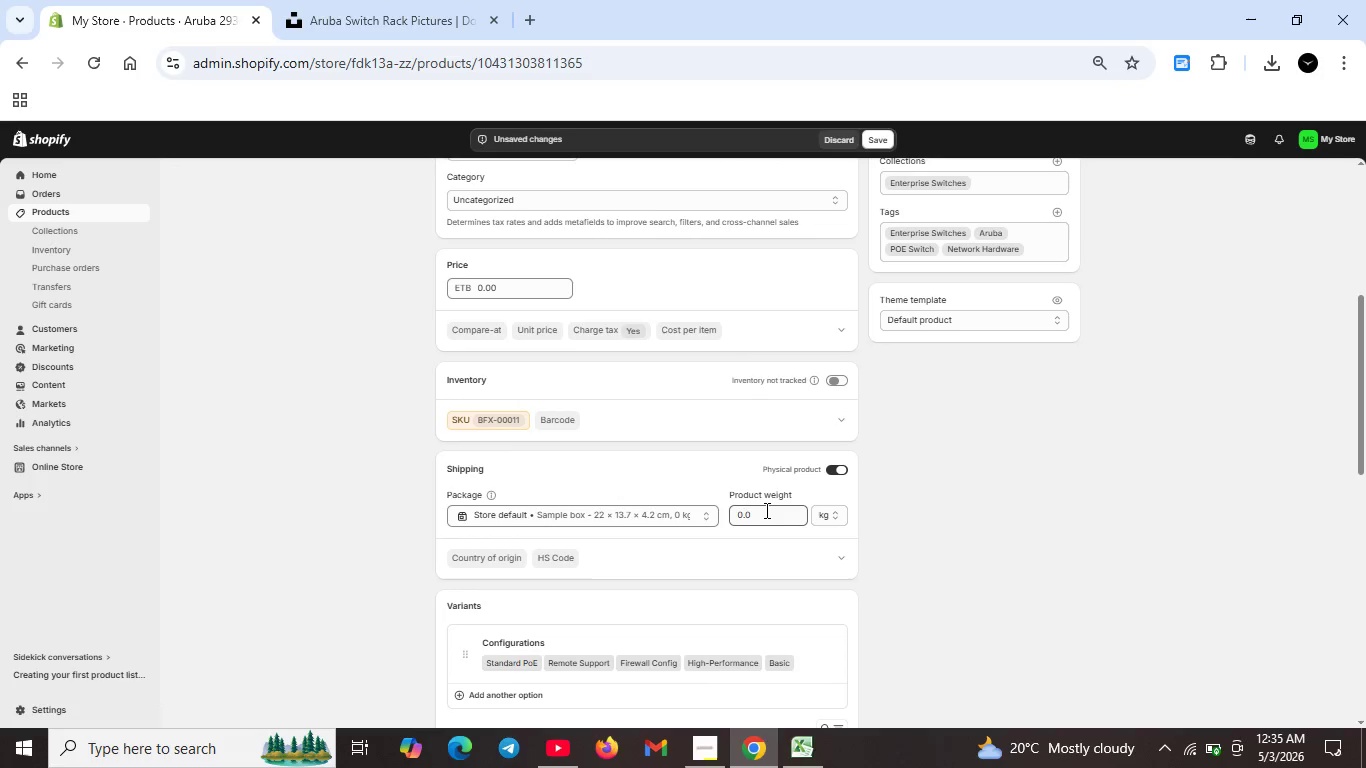 
double_click([764, 511])
 